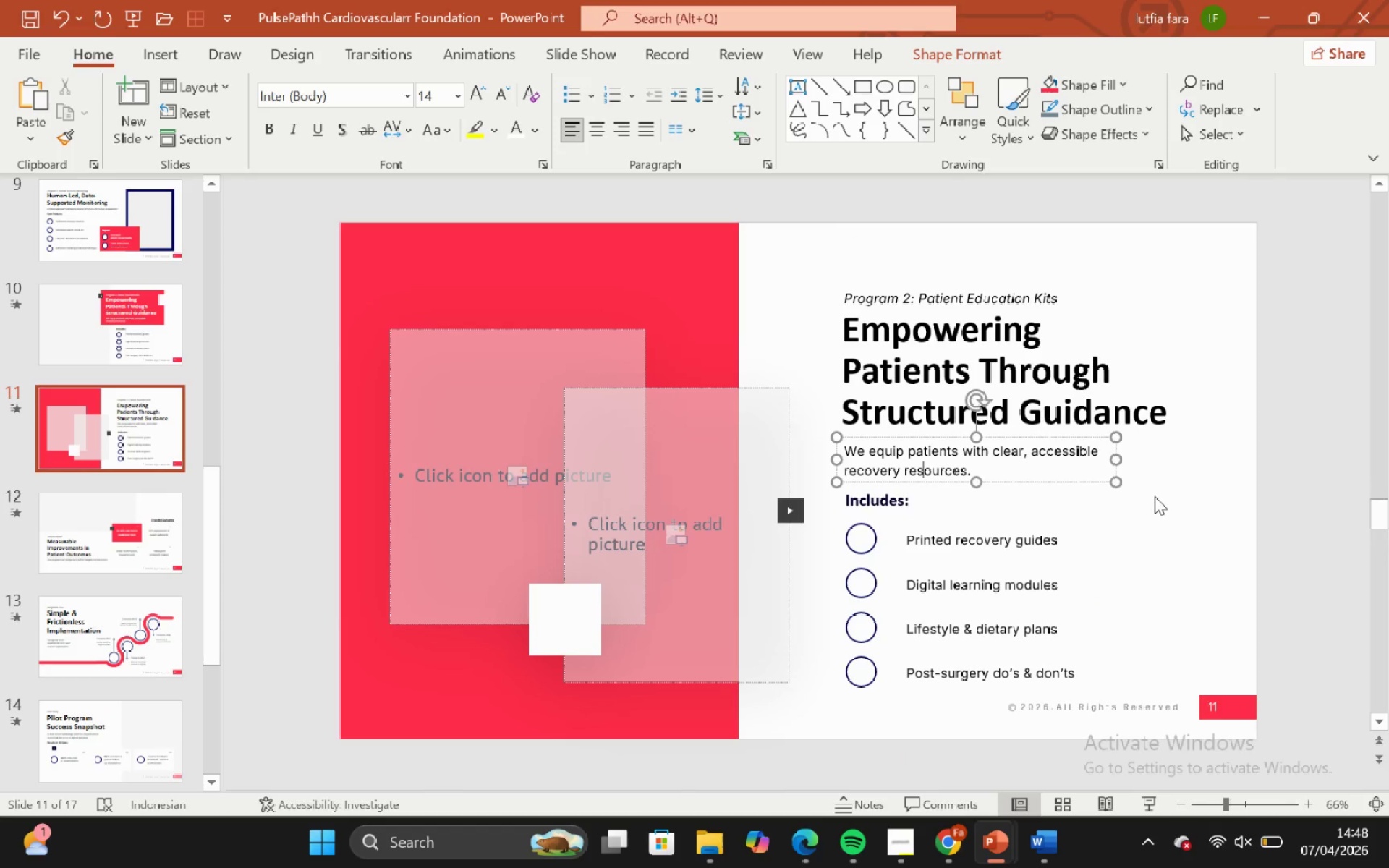 
left_click([1157, 496])
 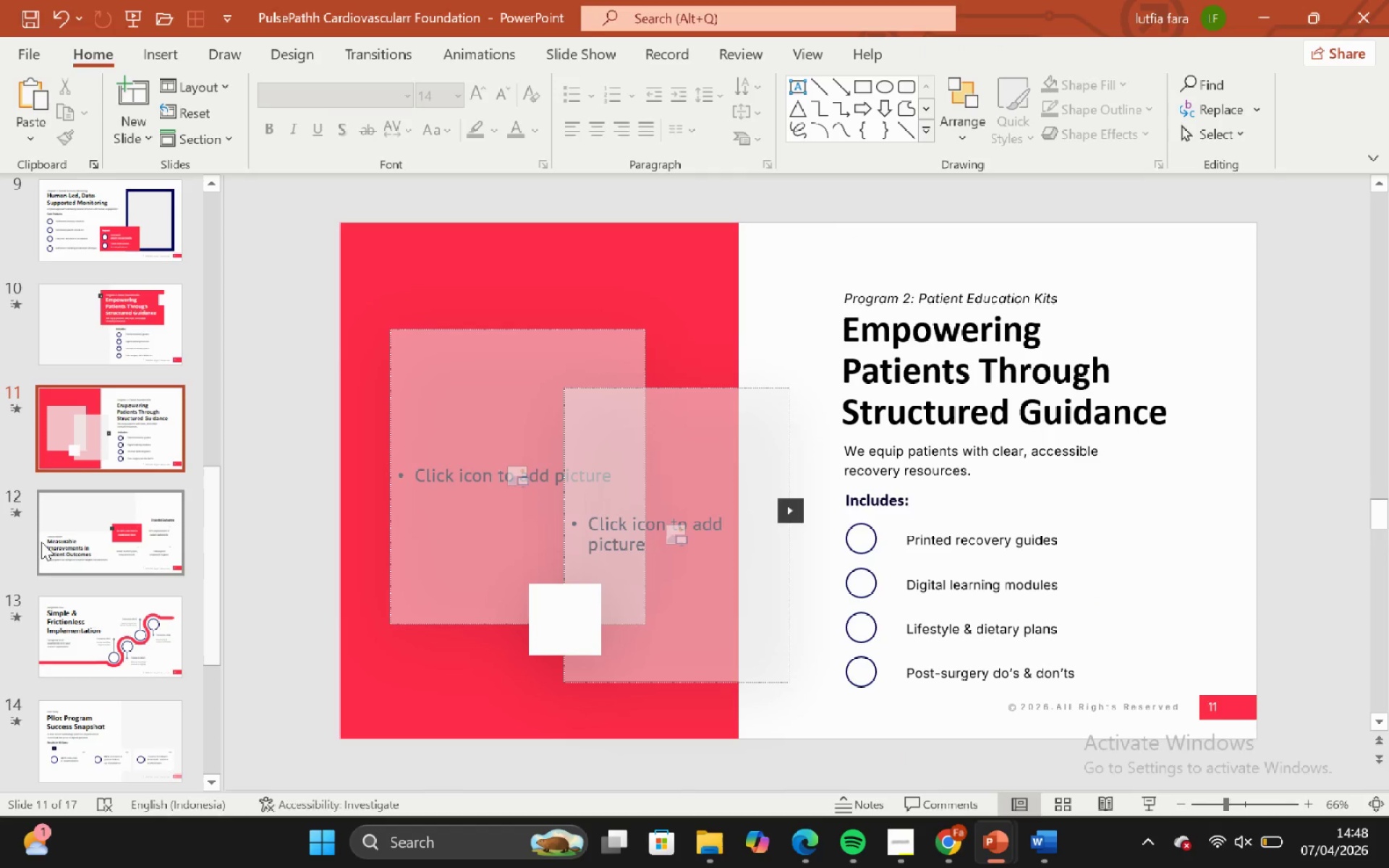 
scroll: coordinate [33, 577], scroll_direction: down, amount: 11.0
 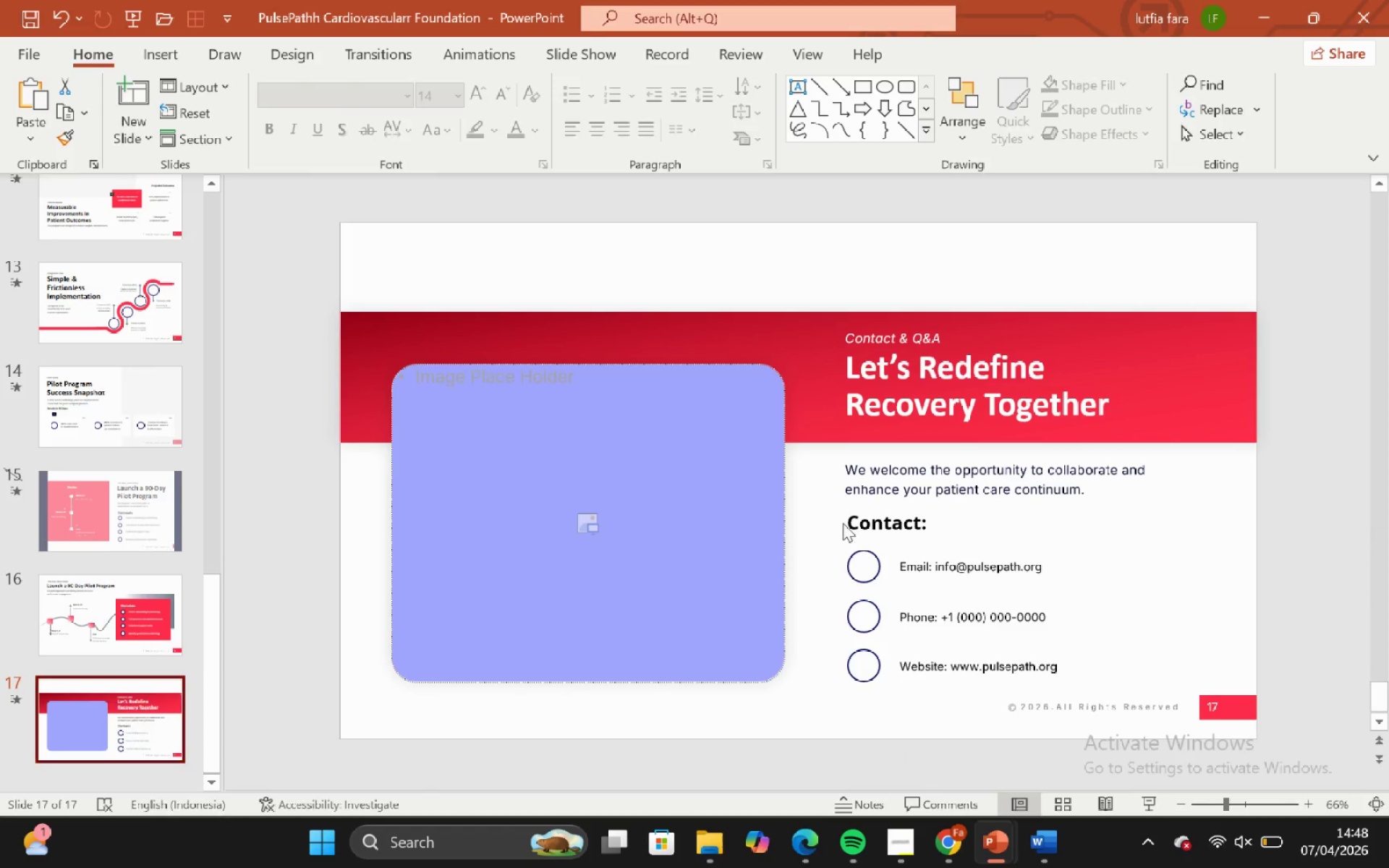 
left_click([956, 493])
 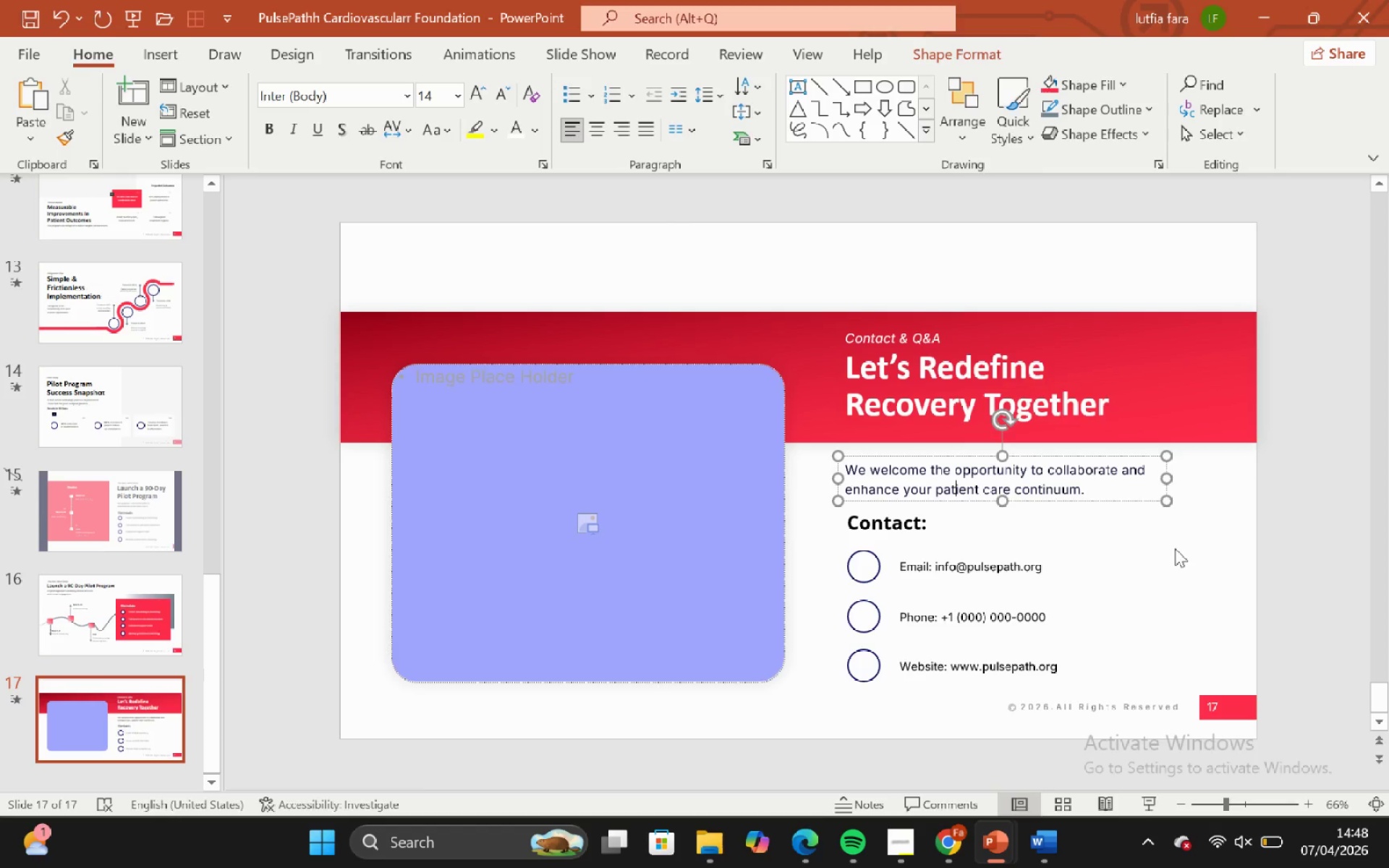 
left_click_drag(start_coordinate=[1177, 548], to_coordinate=[1173, 547])
 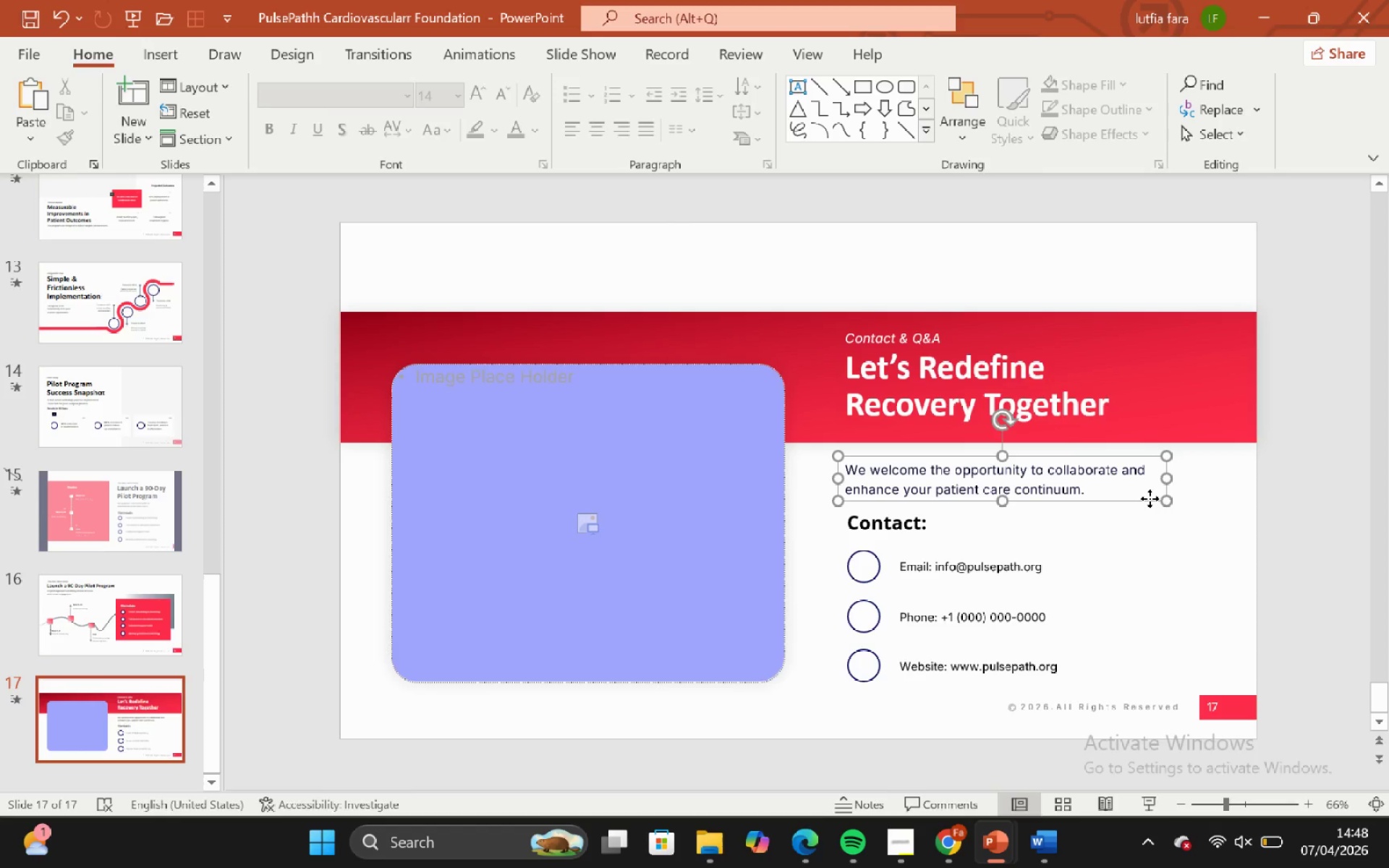 
double_click([1150, 549])
 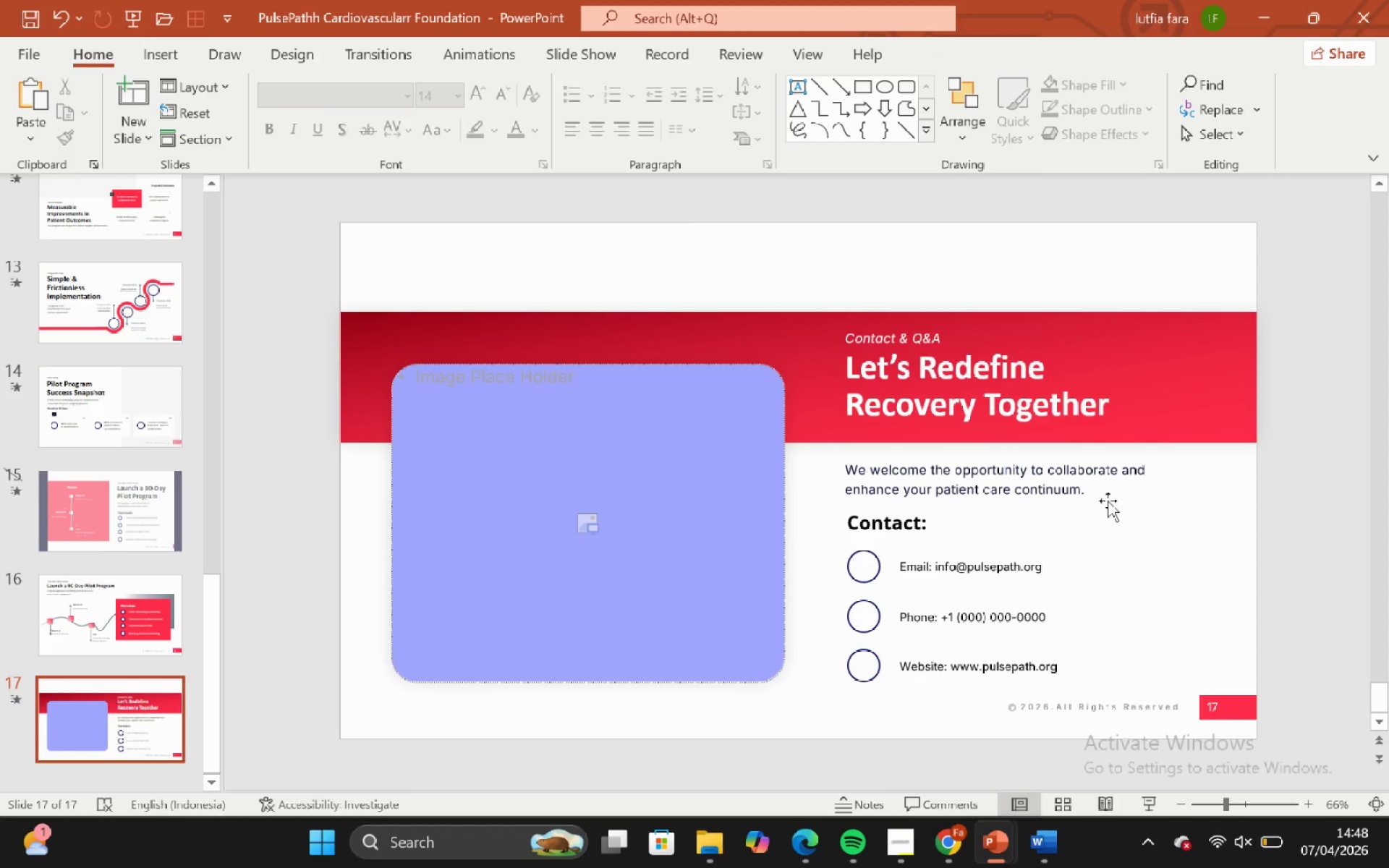 
left_click([1106, 499])
 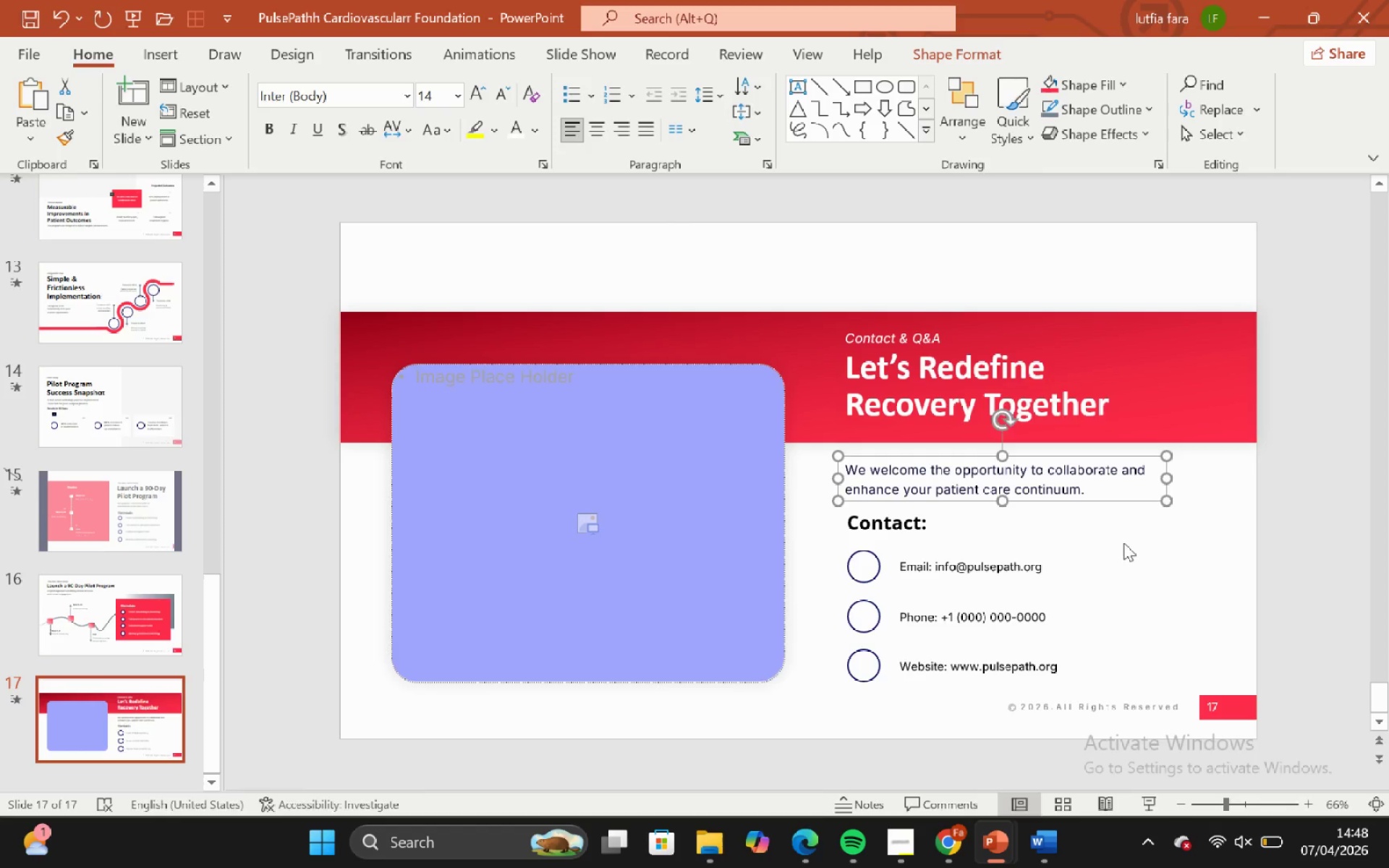 
left_click([1123, 542])
 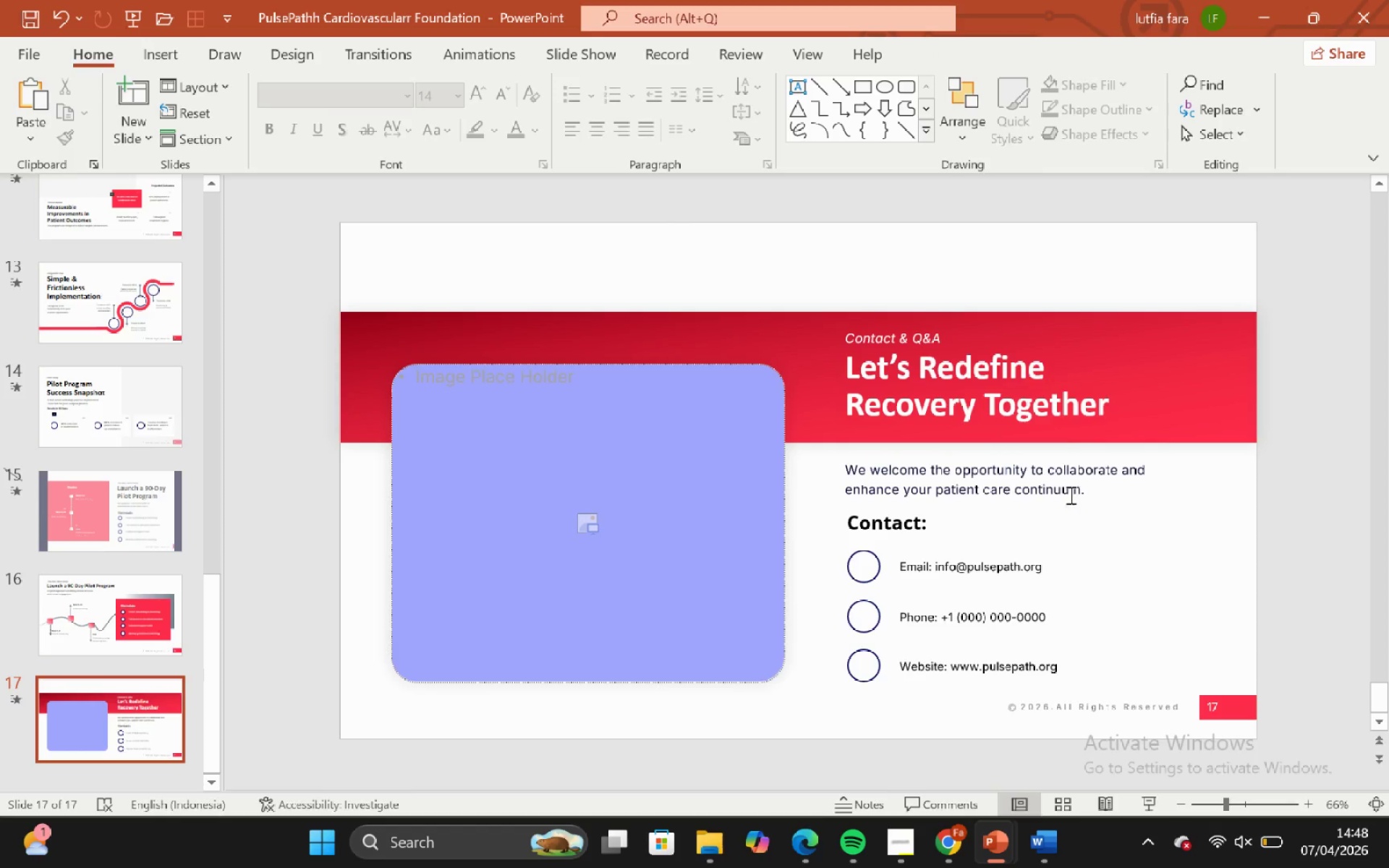 
left_click([1069, 487])
 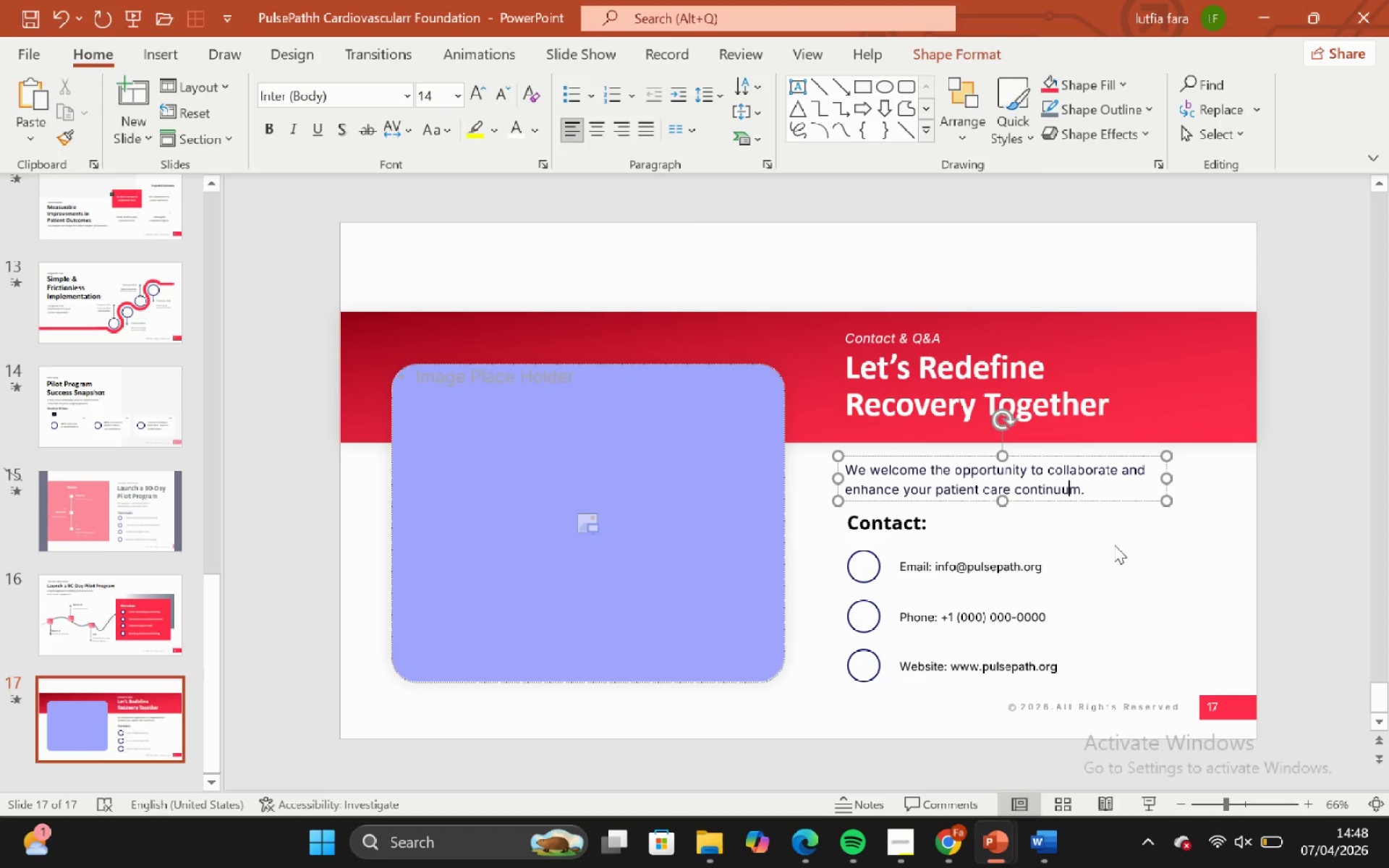 
left_click([1115, 545])
 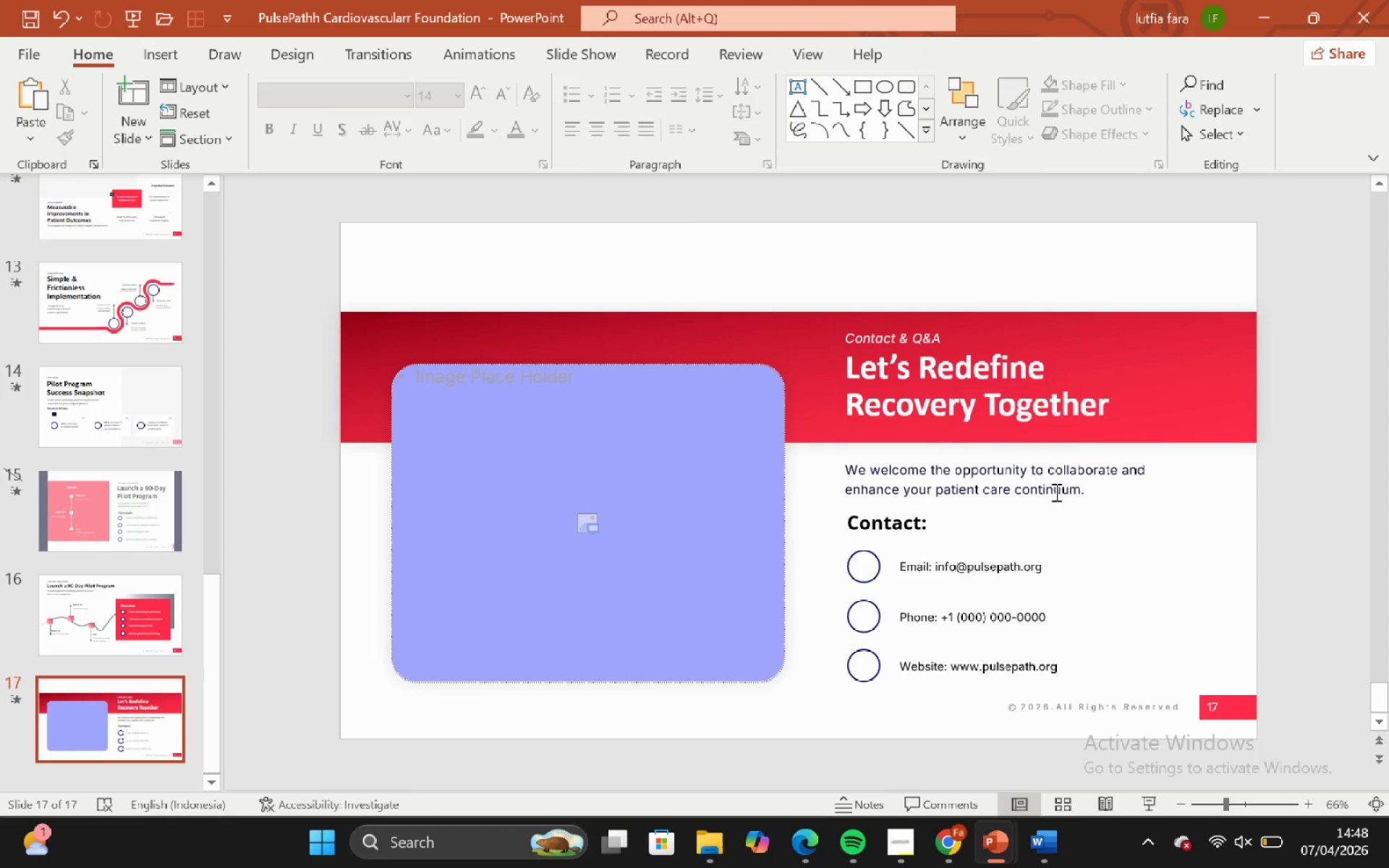 
left_click([1055, 492])
 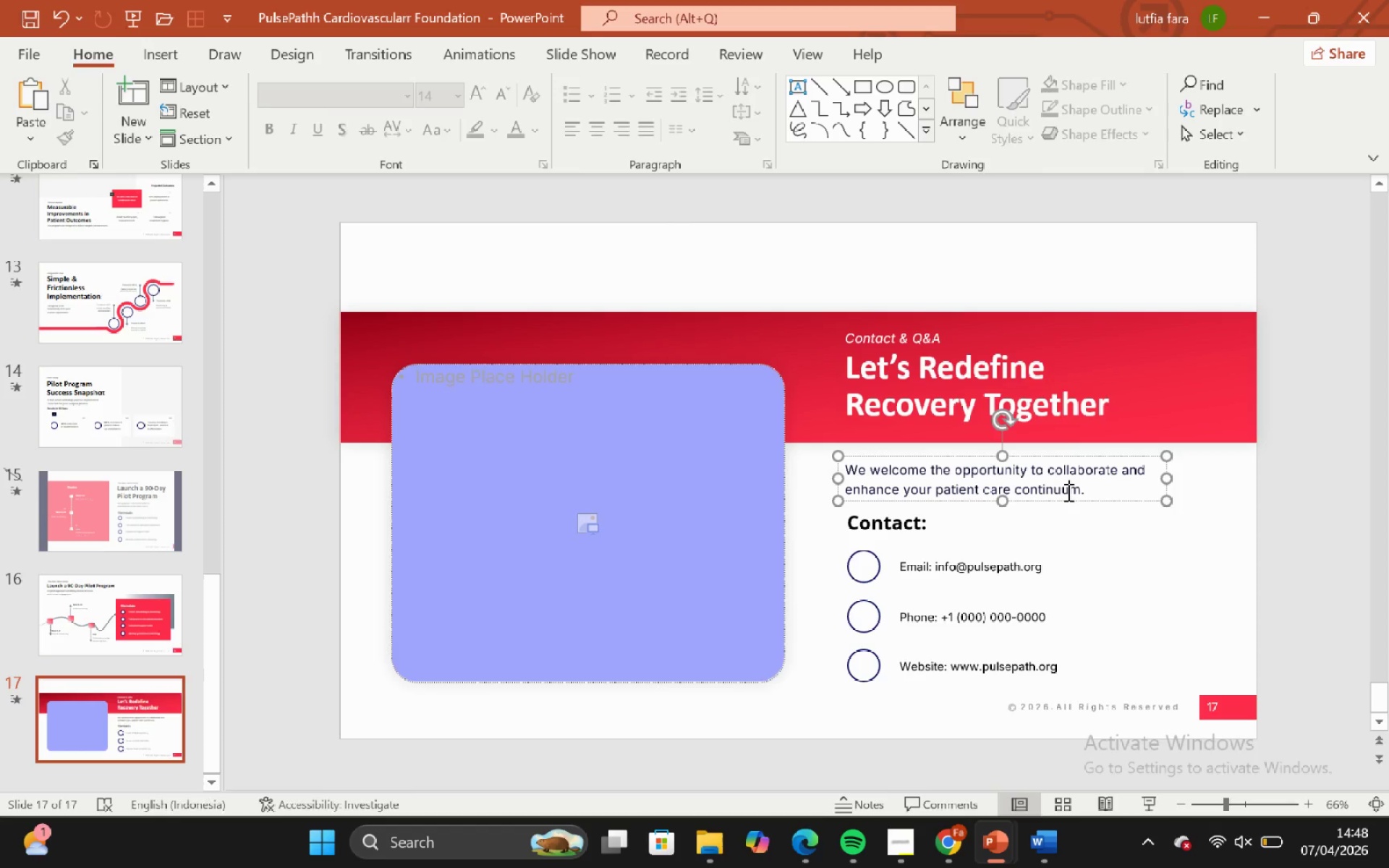 
double_click([1098, 529])
 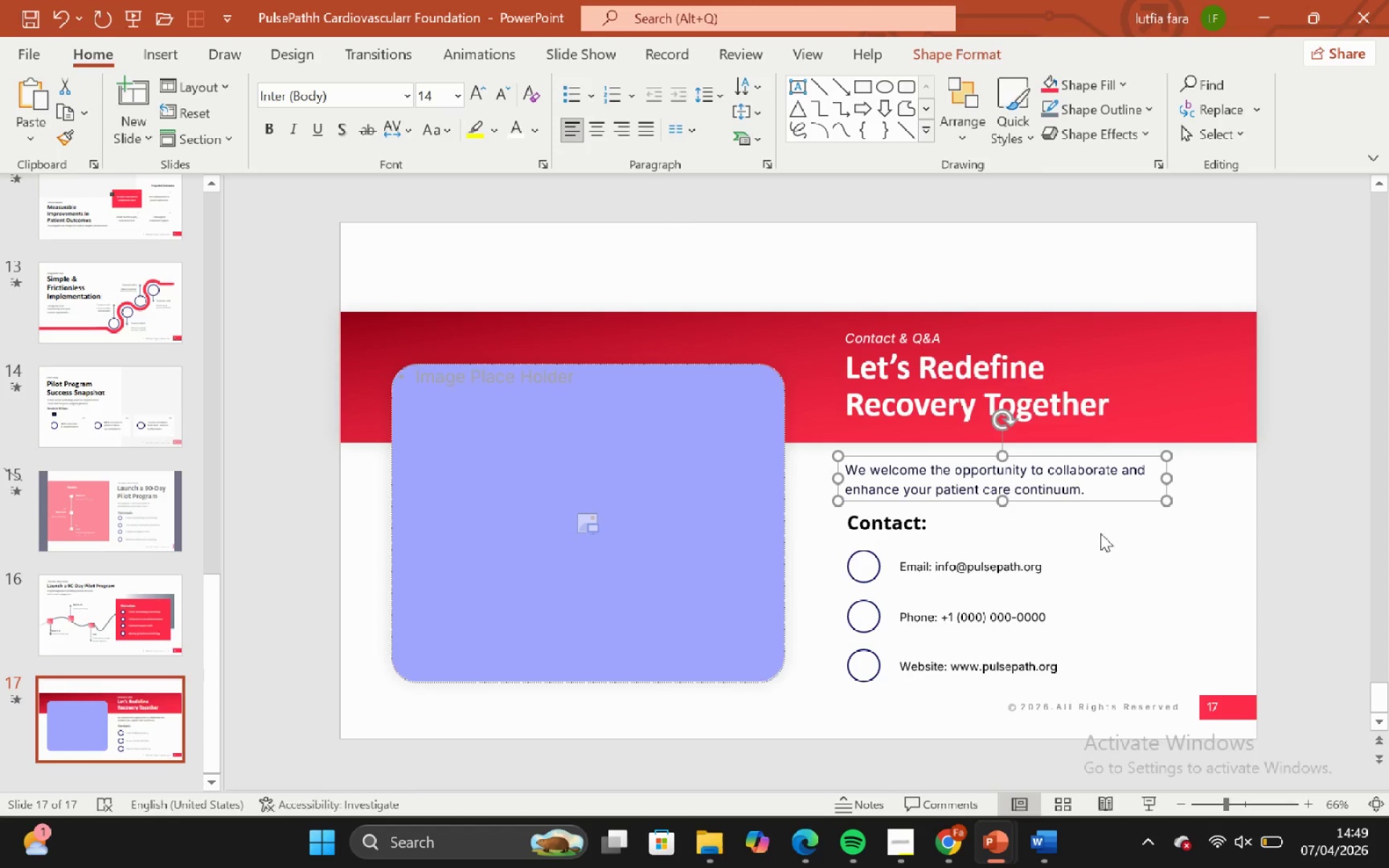 
left_click([1103, 533])
 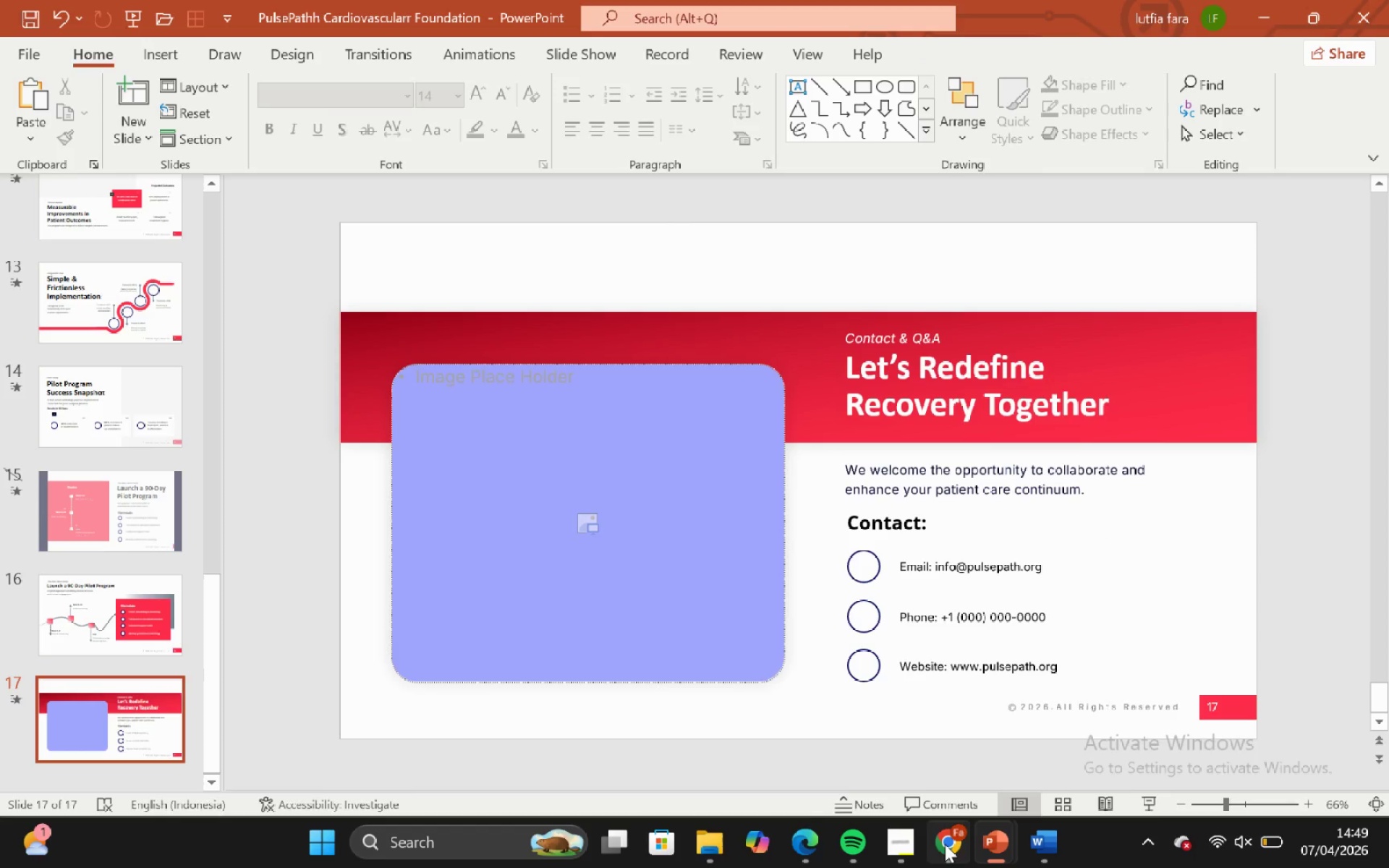 
mouse_move([945, 842])
 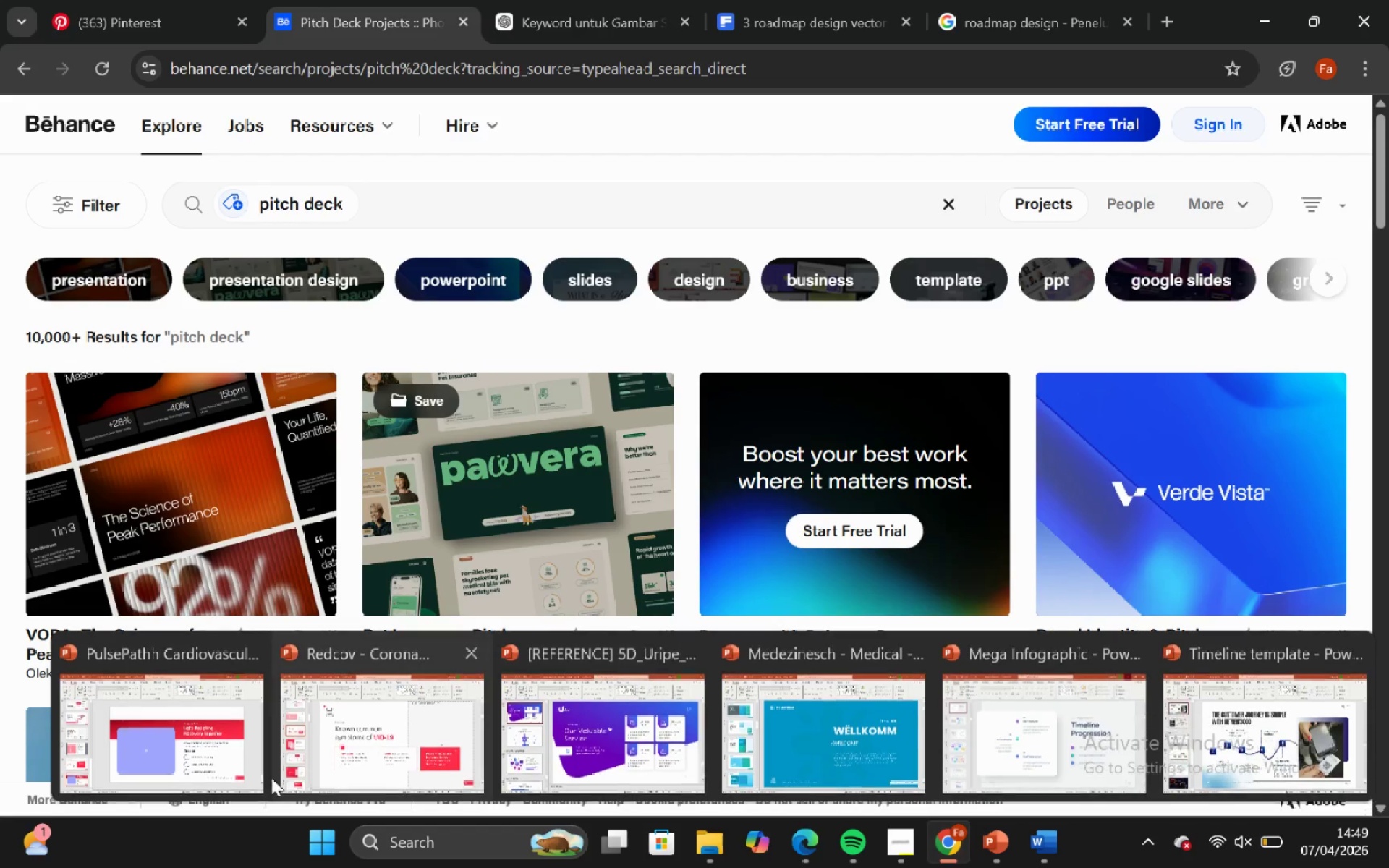 
left_click([147, 734])
 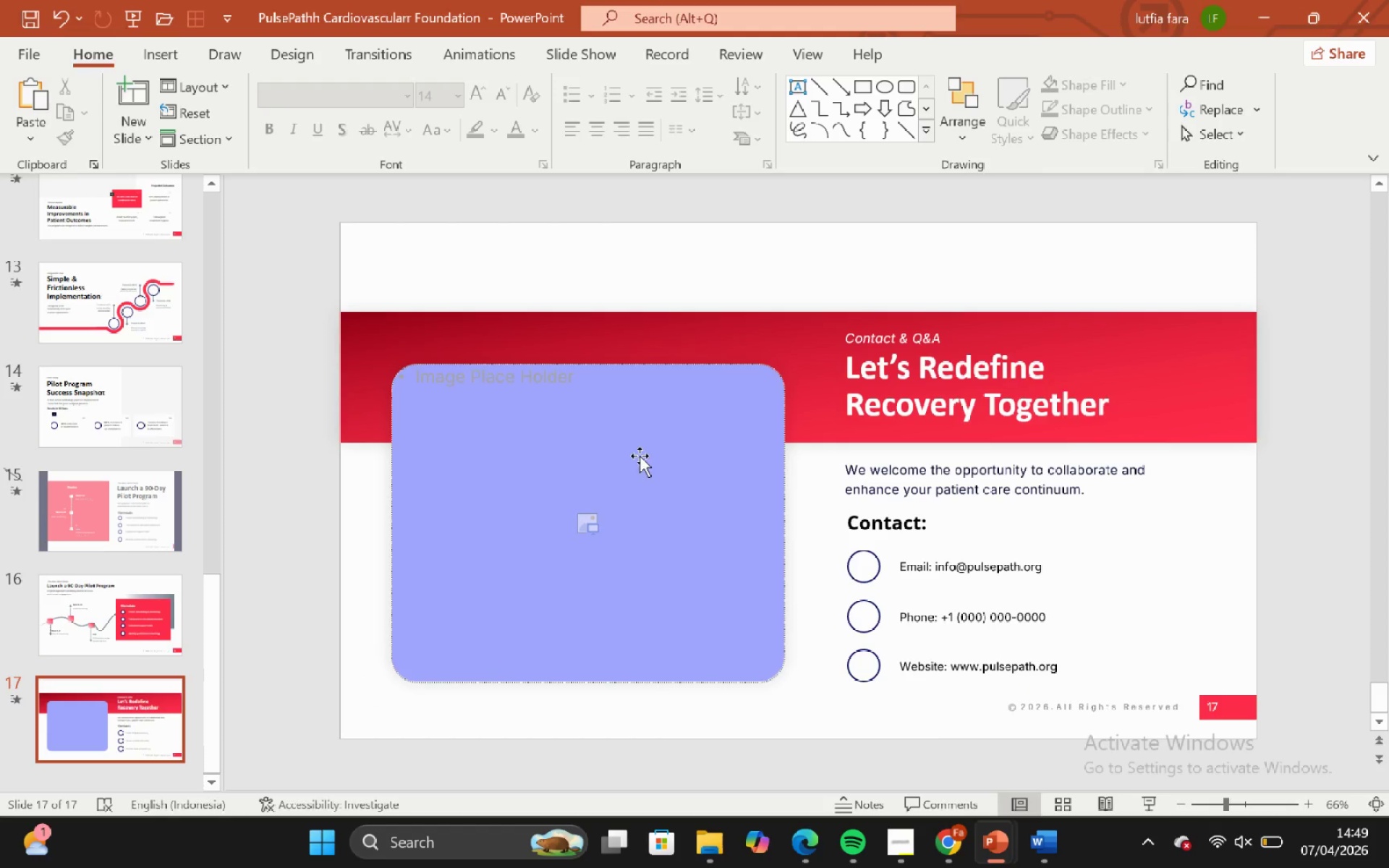 
left_click([639, 380])
 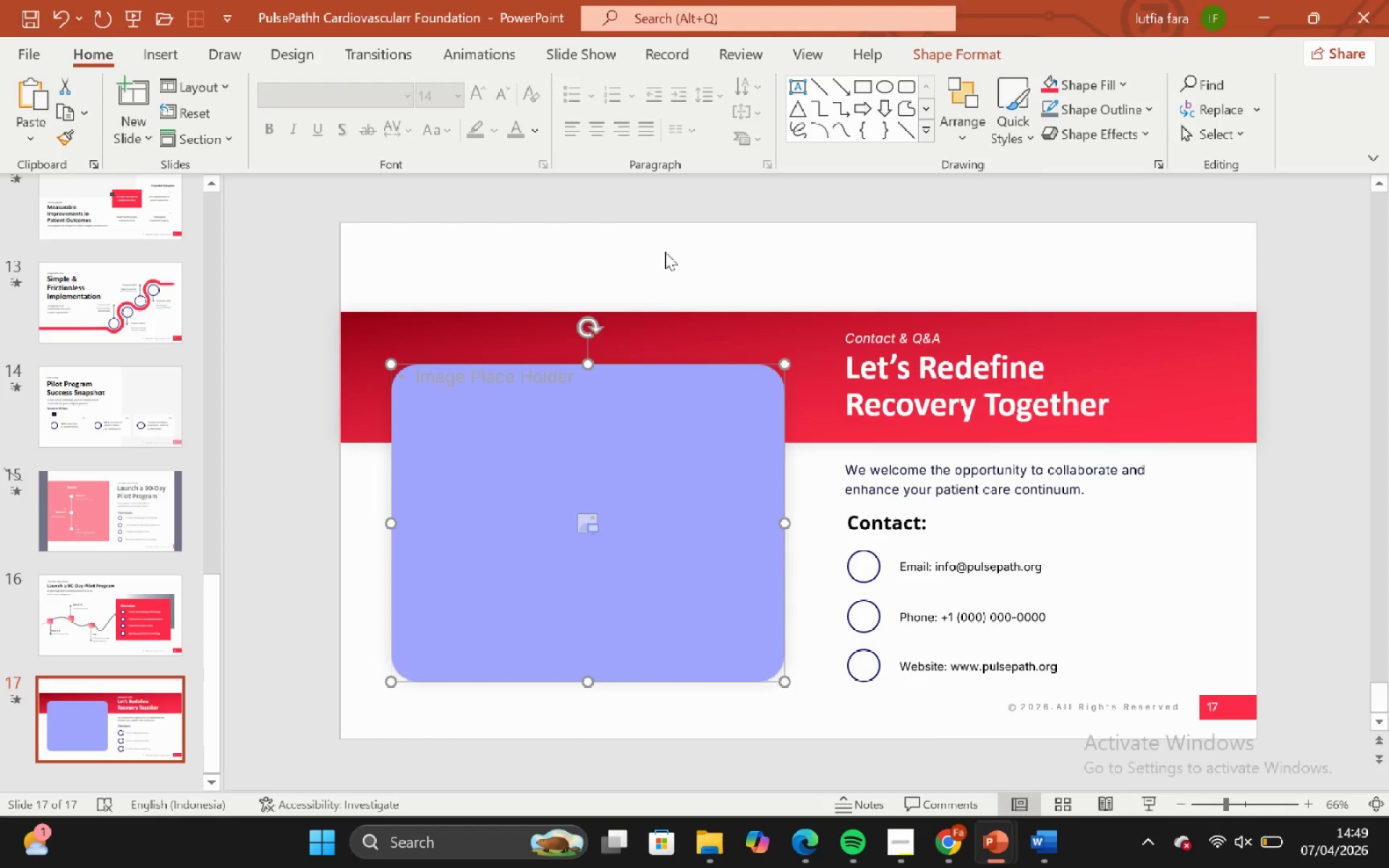 
left_click([666, 247])
 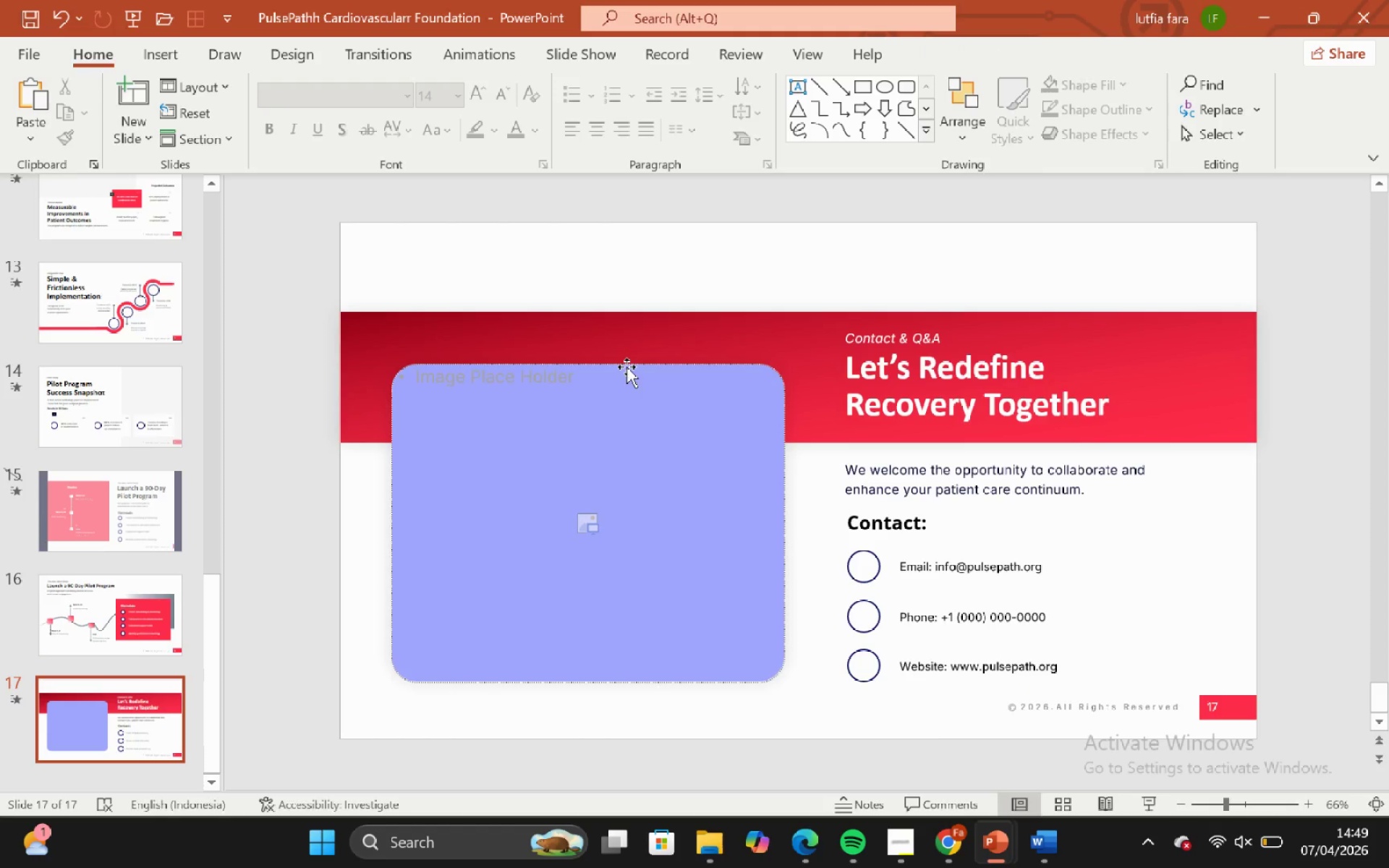 
left_click([626, 367])
 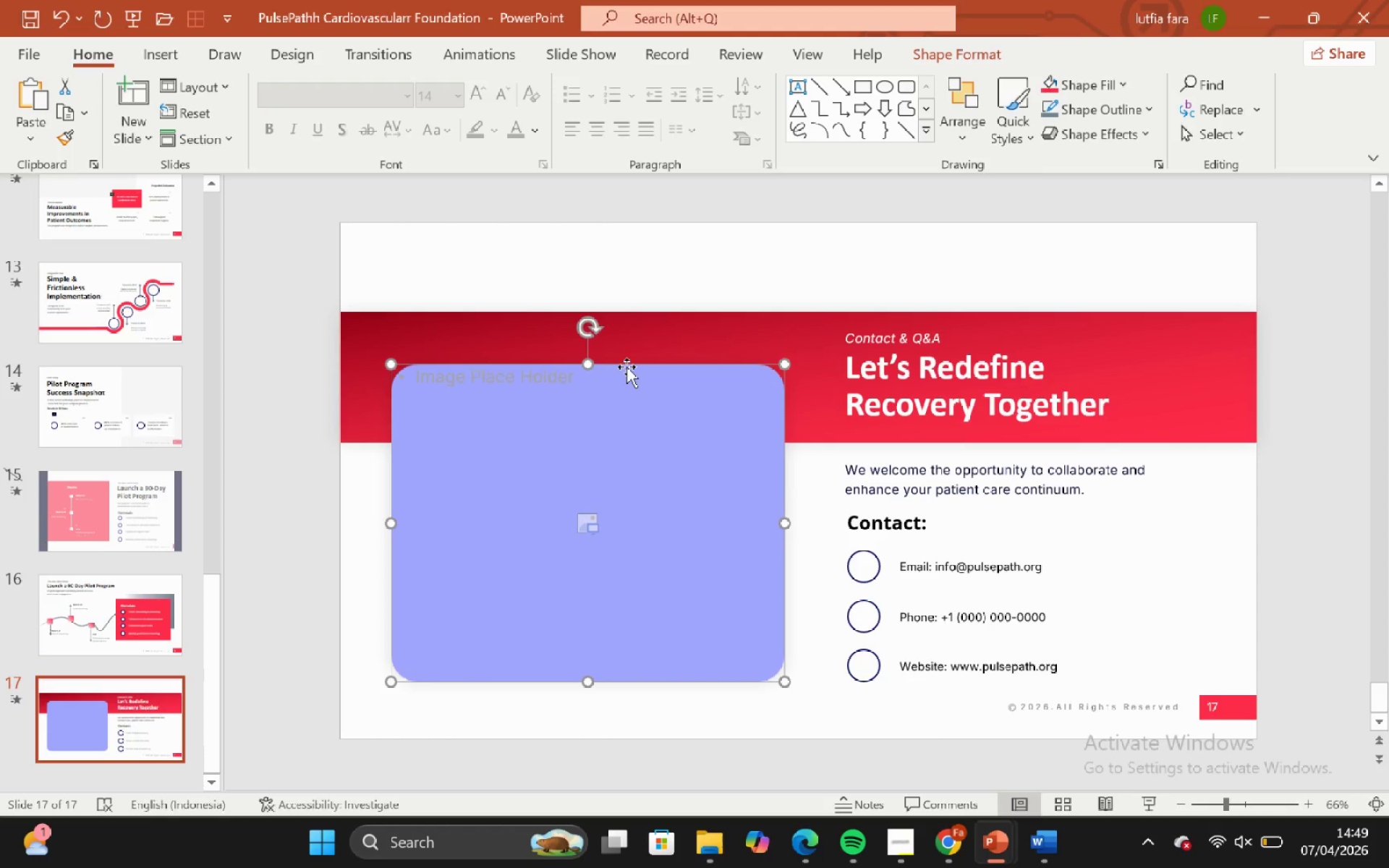 
key(Backspace)
 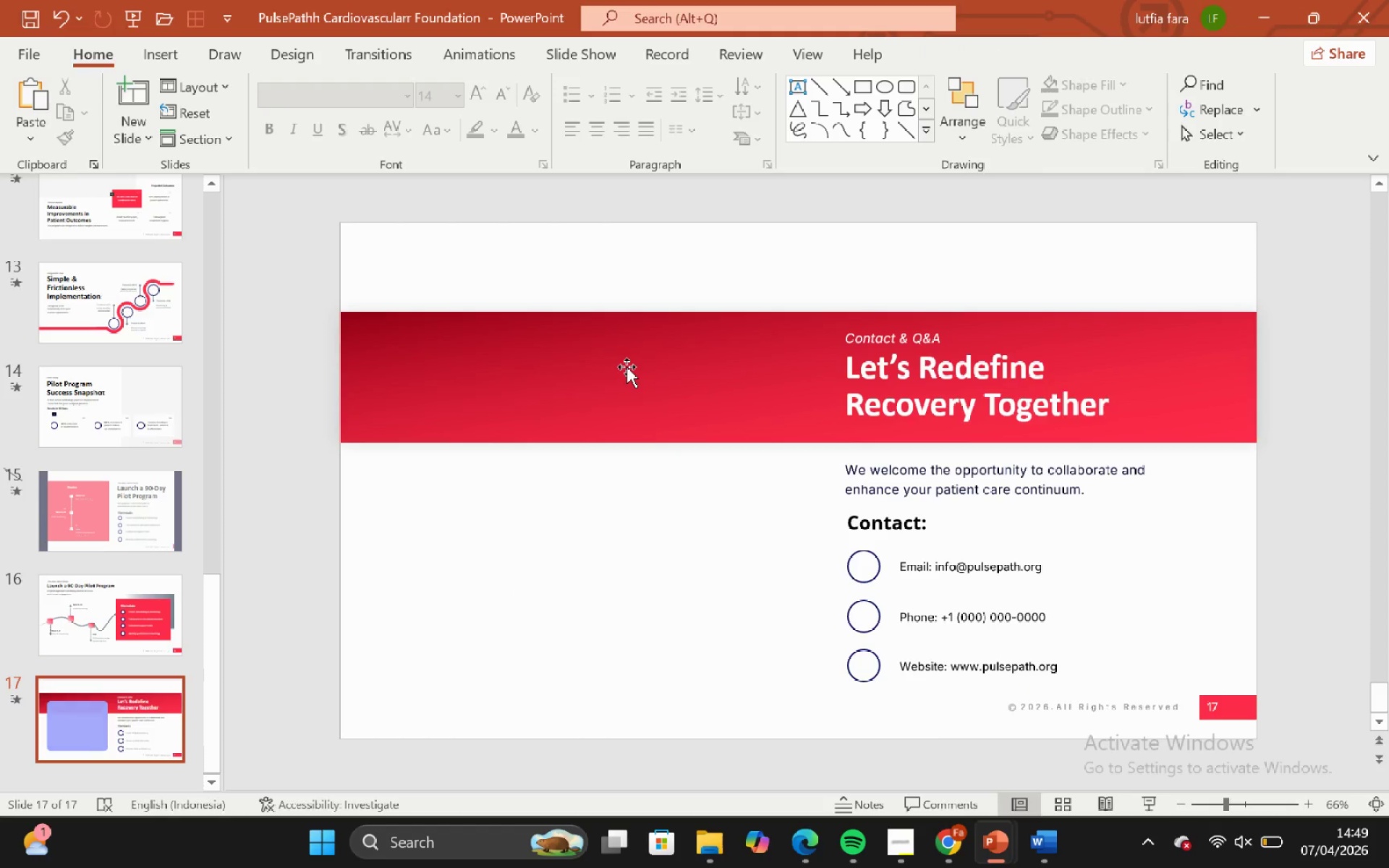 
key(Control+ControlLeft)
 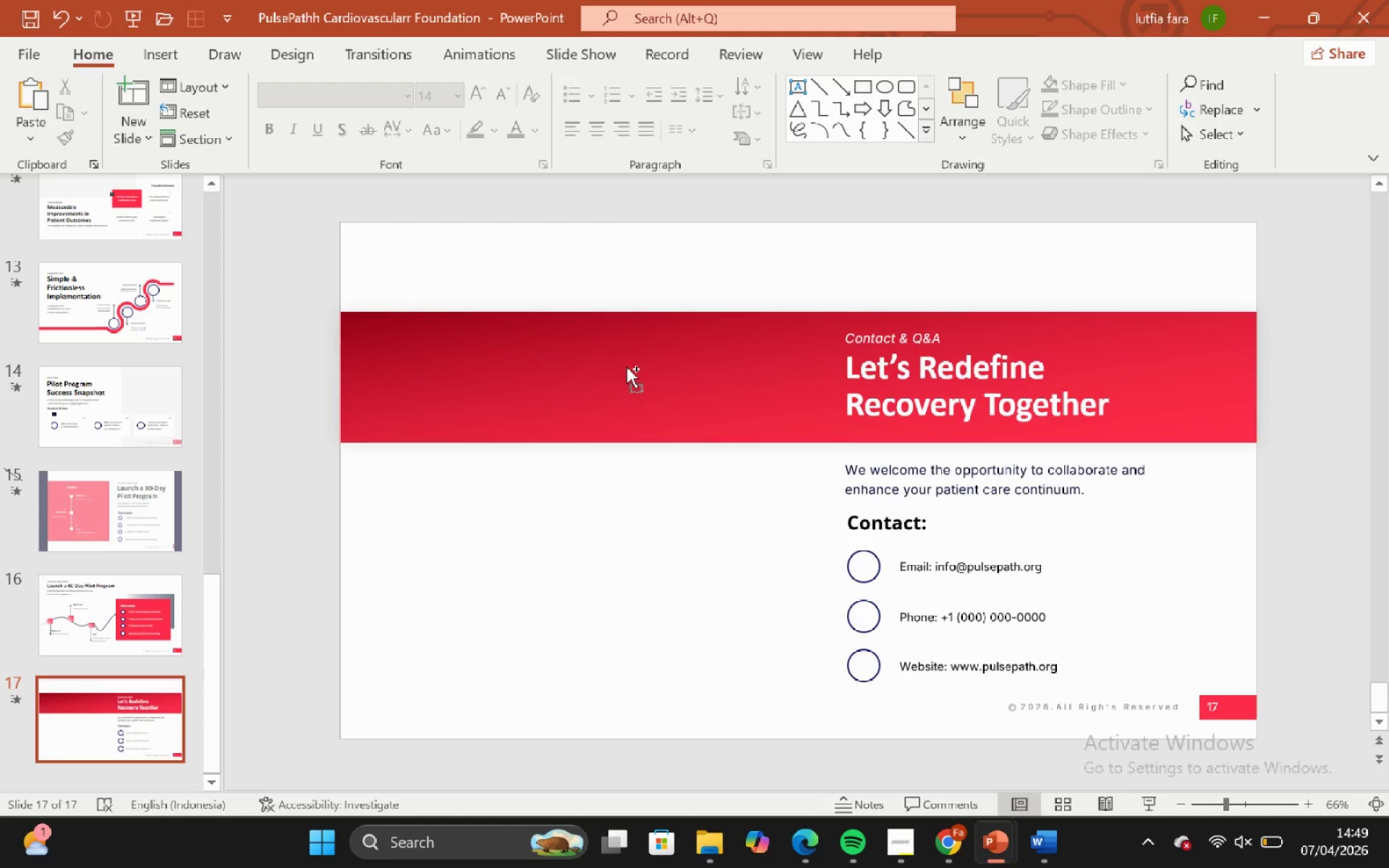 
key(Control+Z)
 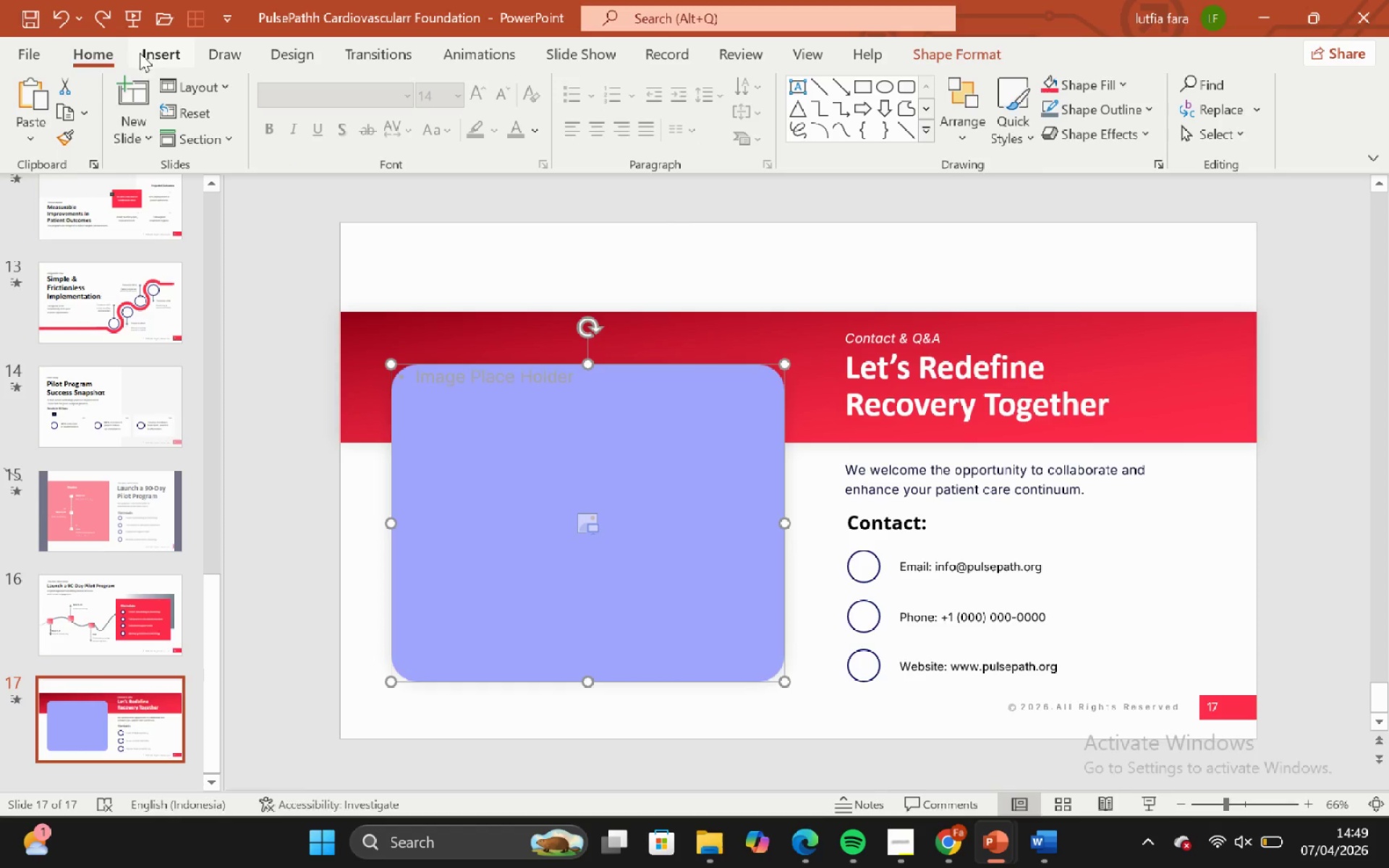 
left_click([419, 265])
 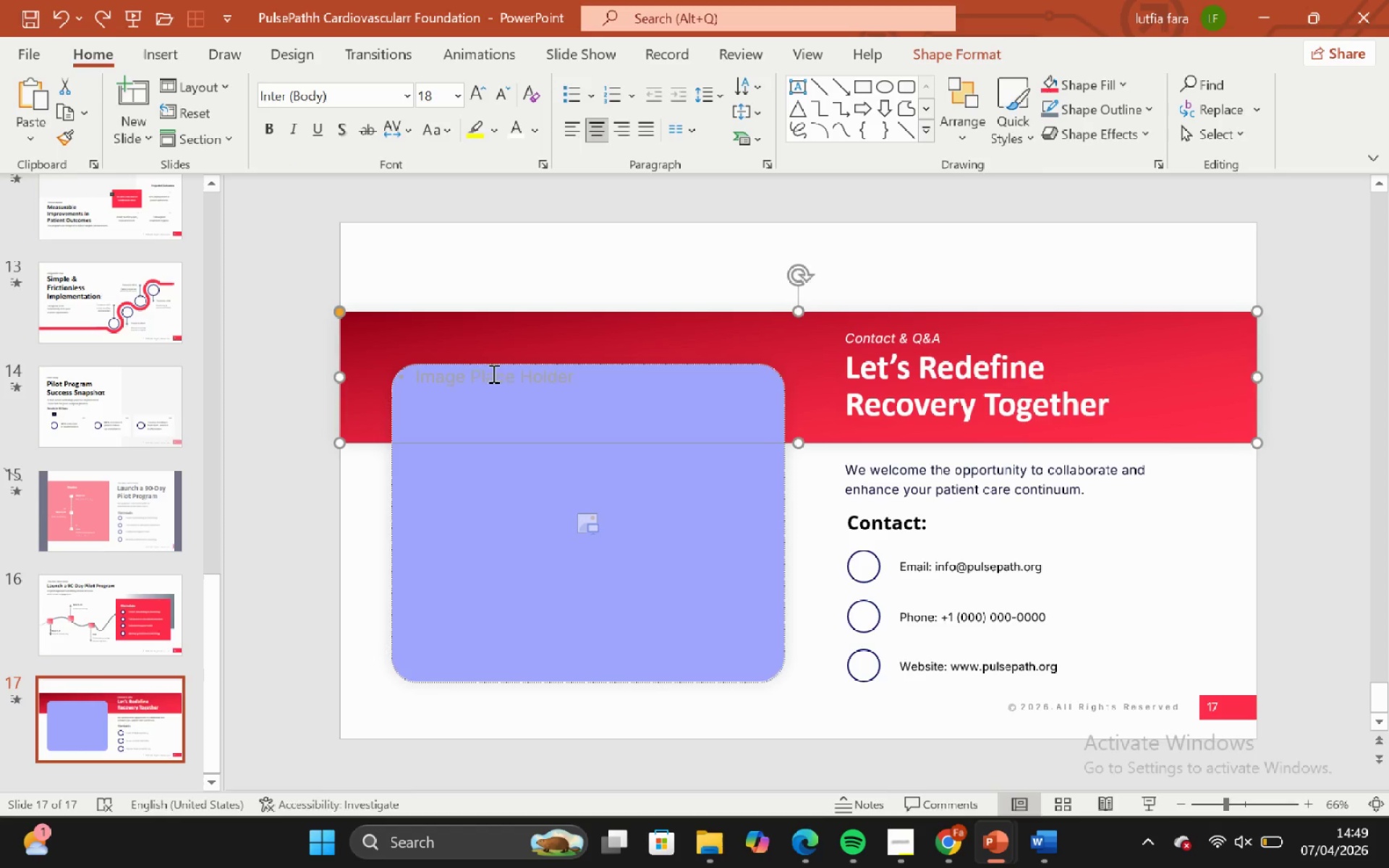 
double_click([504, 391])
 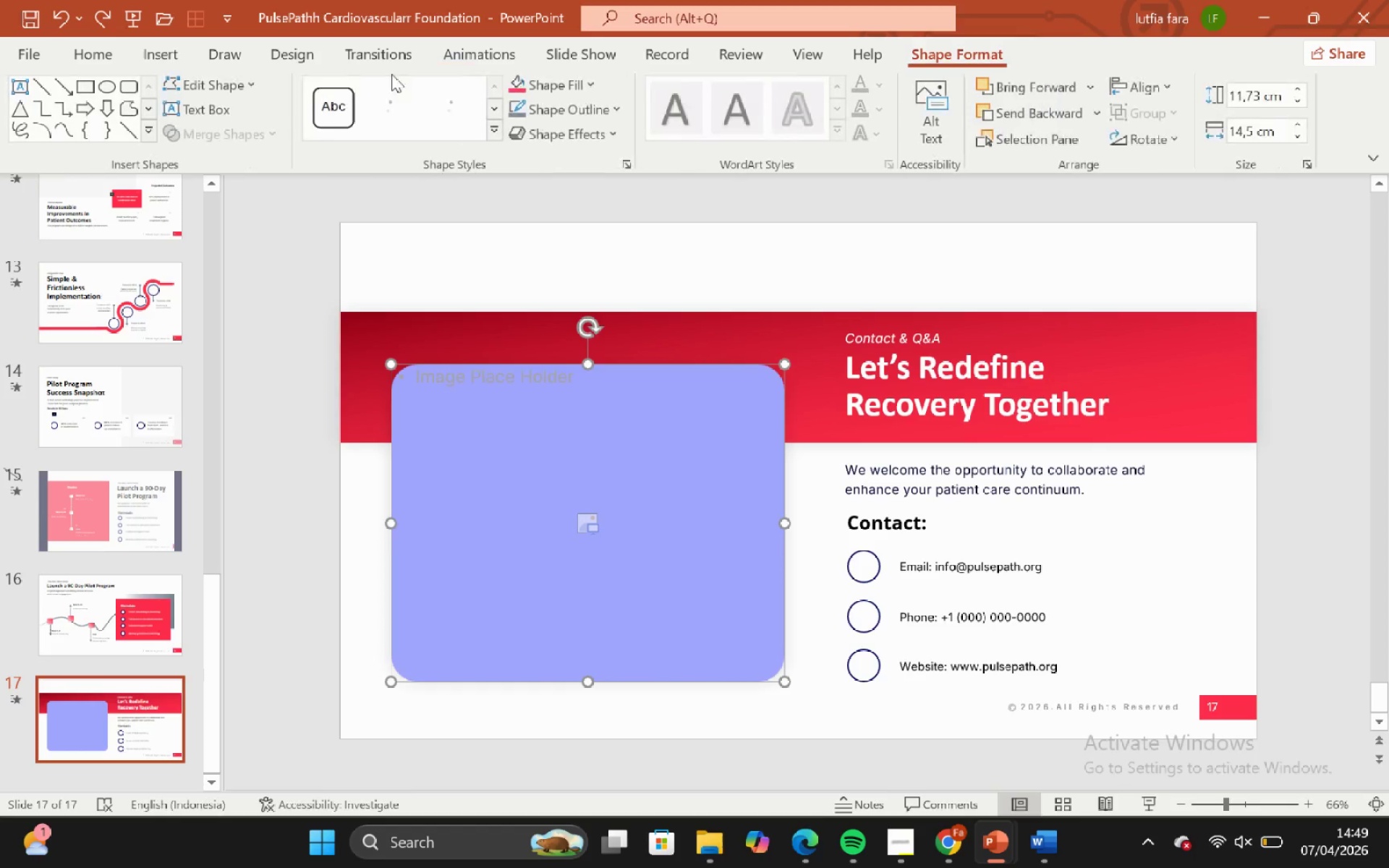 
left_click([220, 88])
 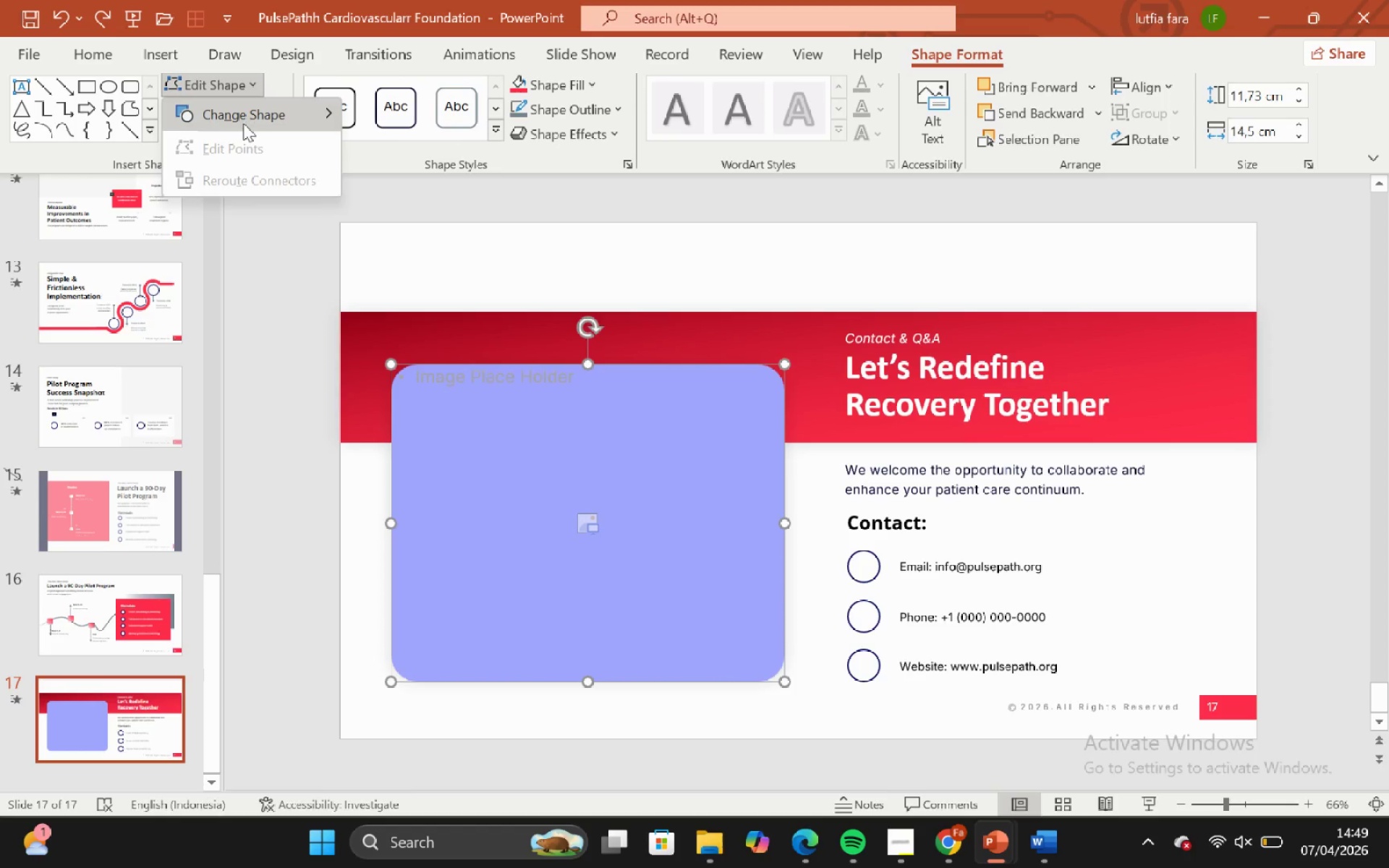 
left_click([245, 123])
 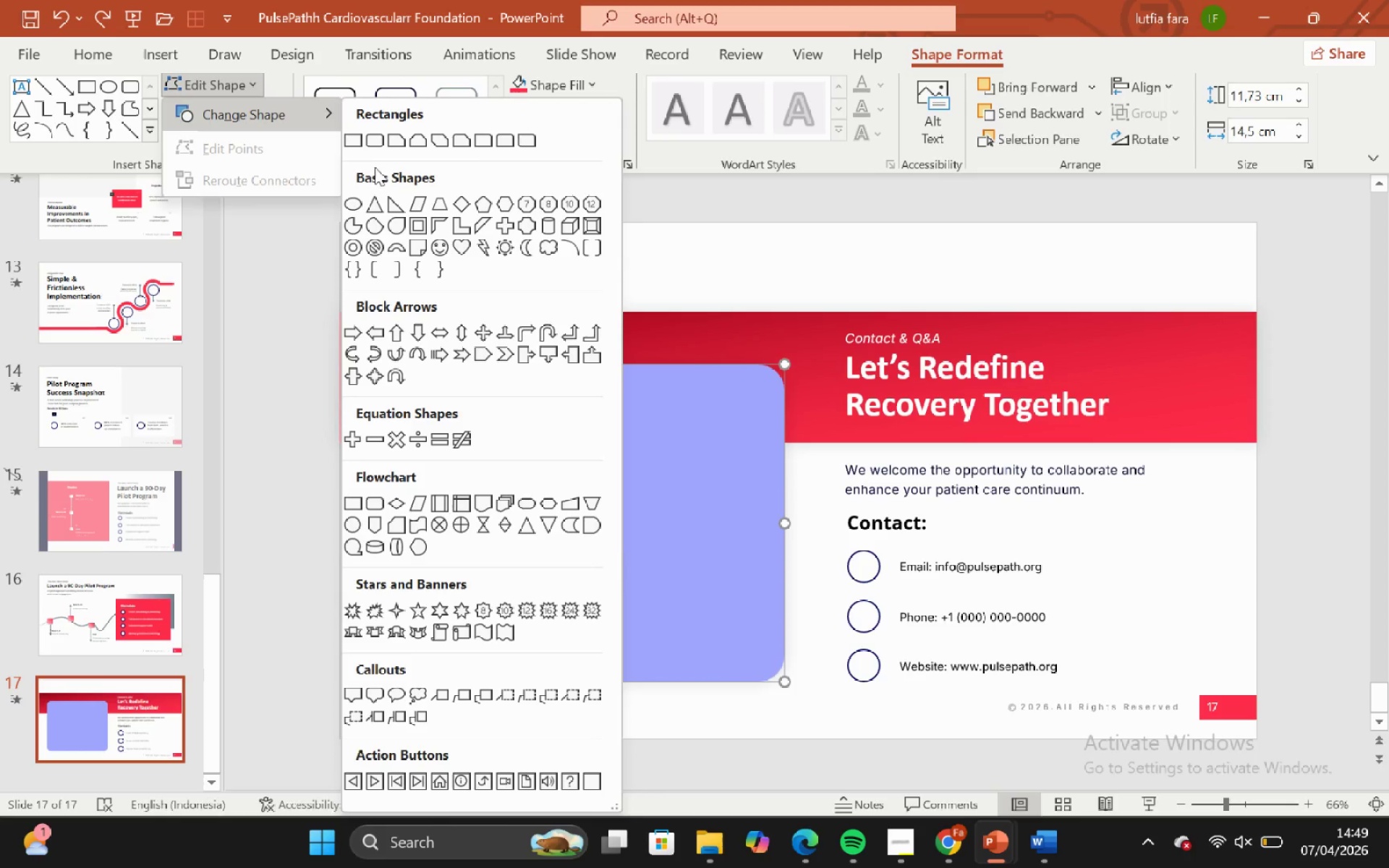 
left_click([354, 140])
 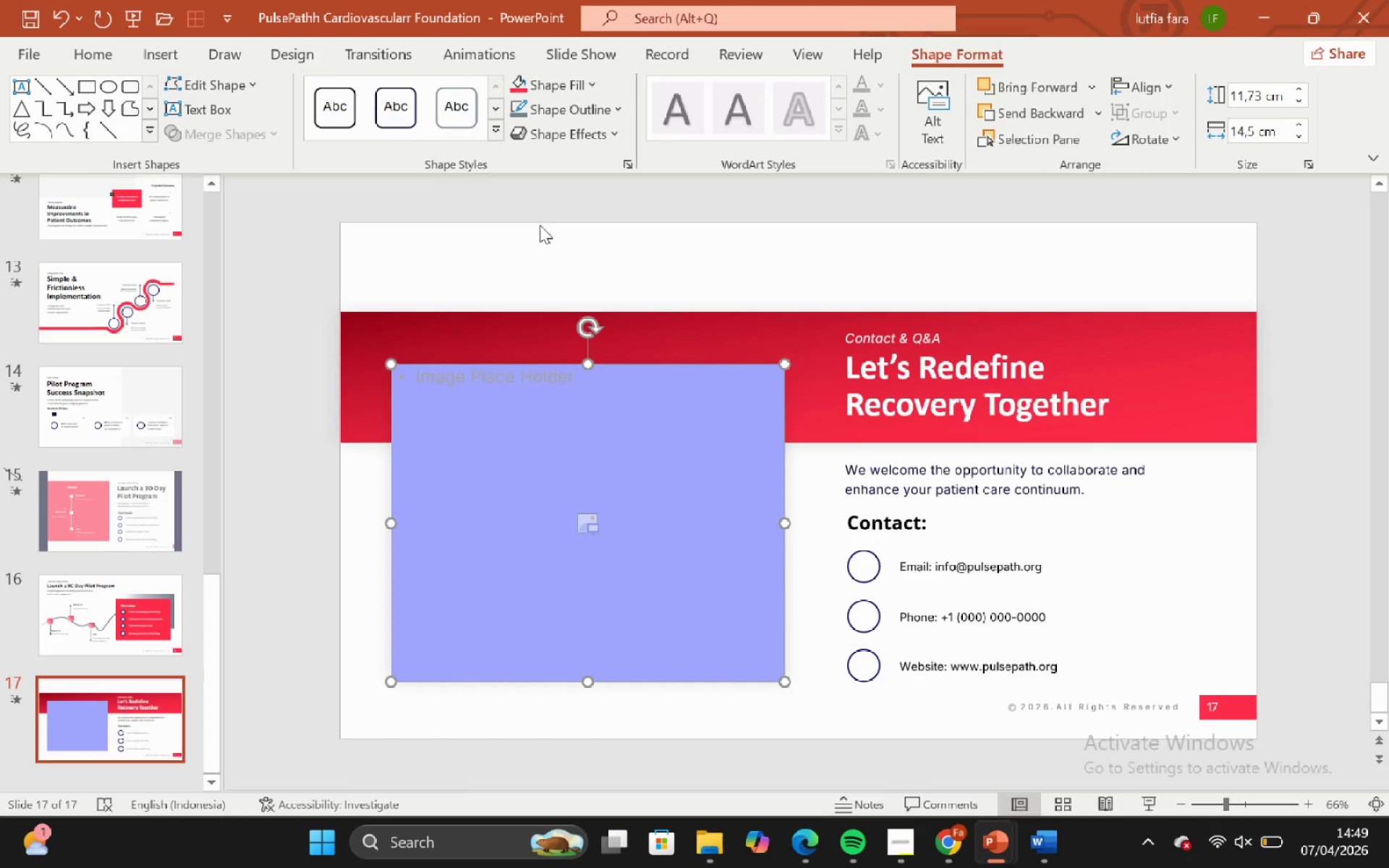 
left_click([541, 205])
 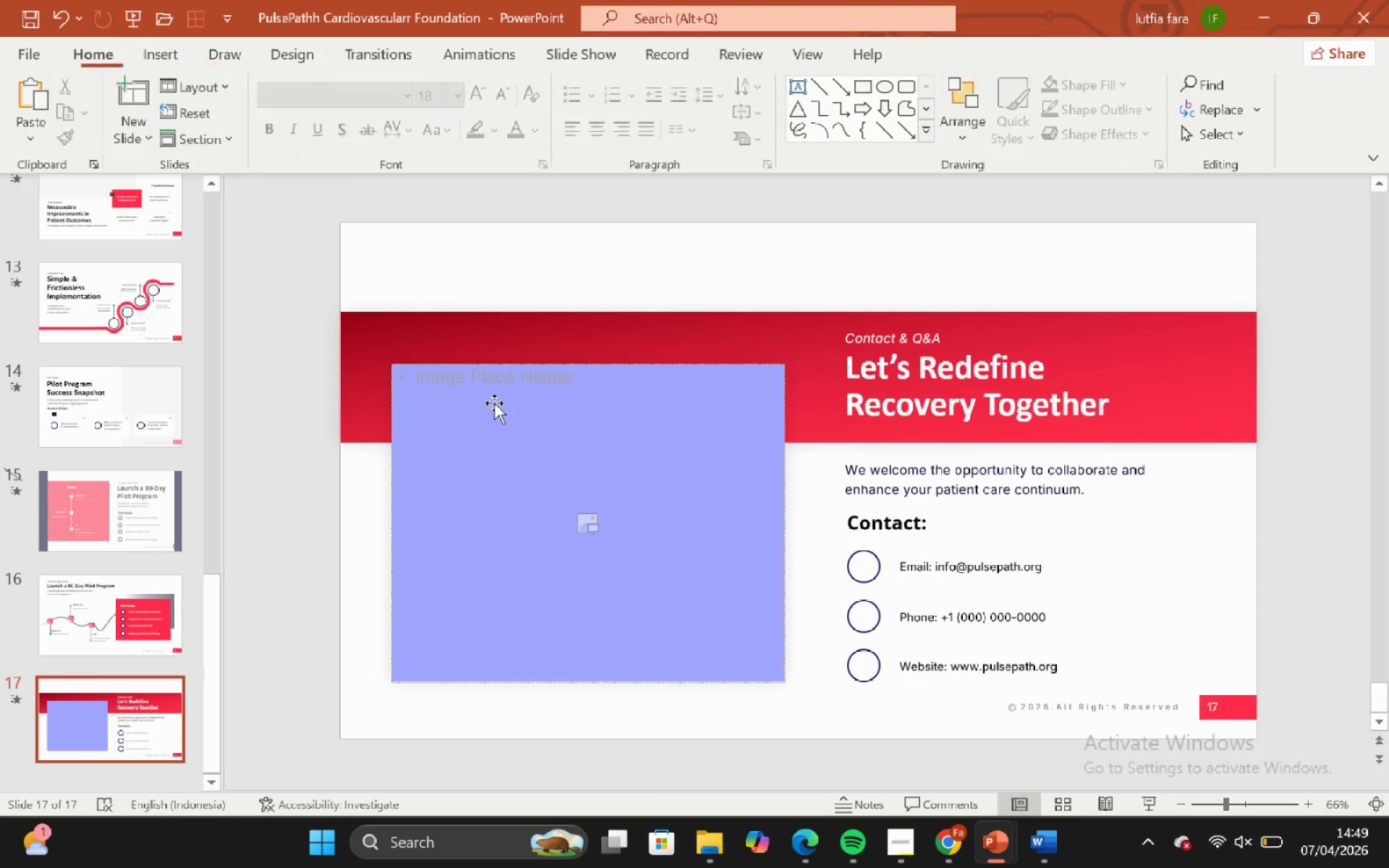 
left_click([494, 403])
 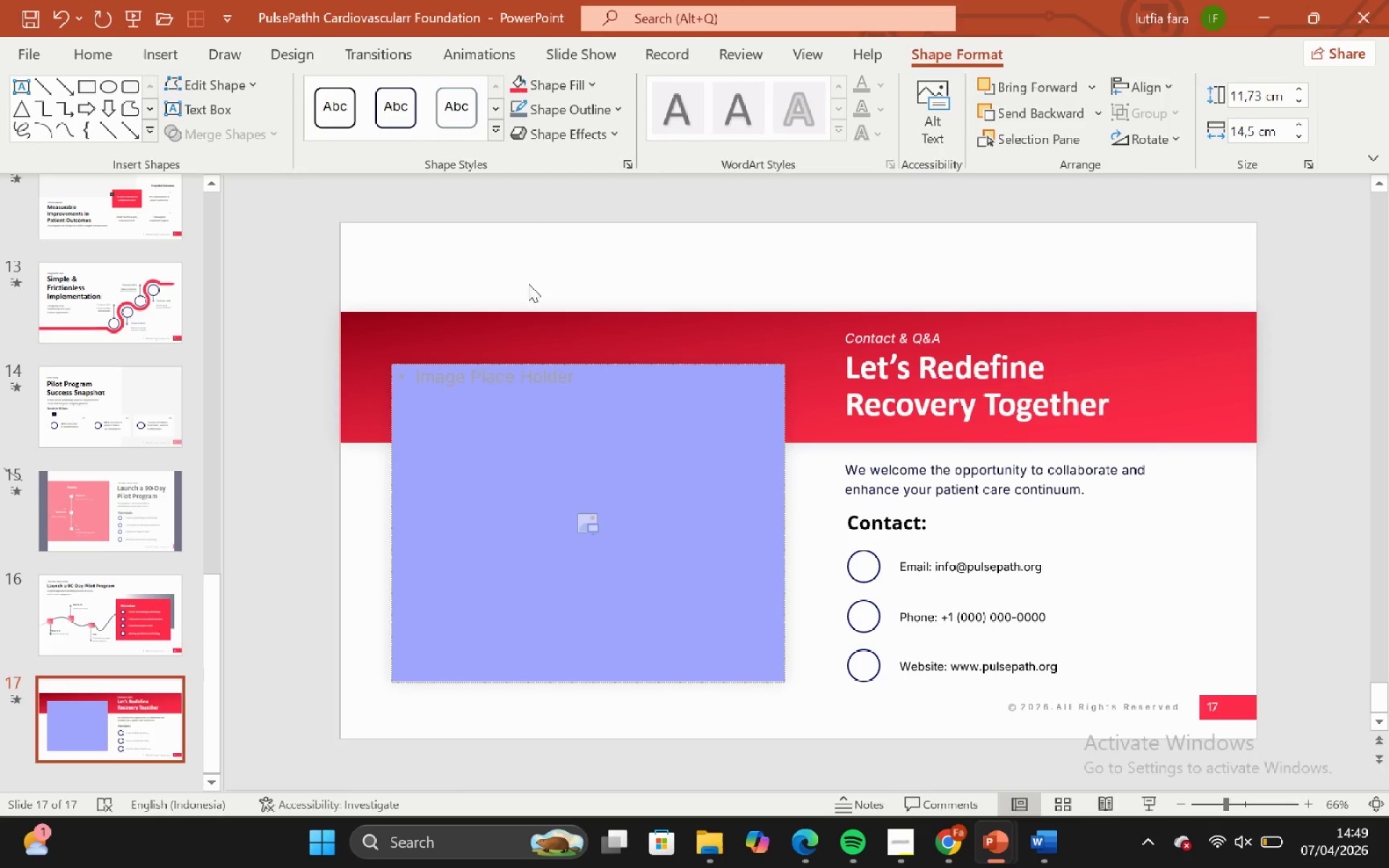 
double_click([499, 408])
 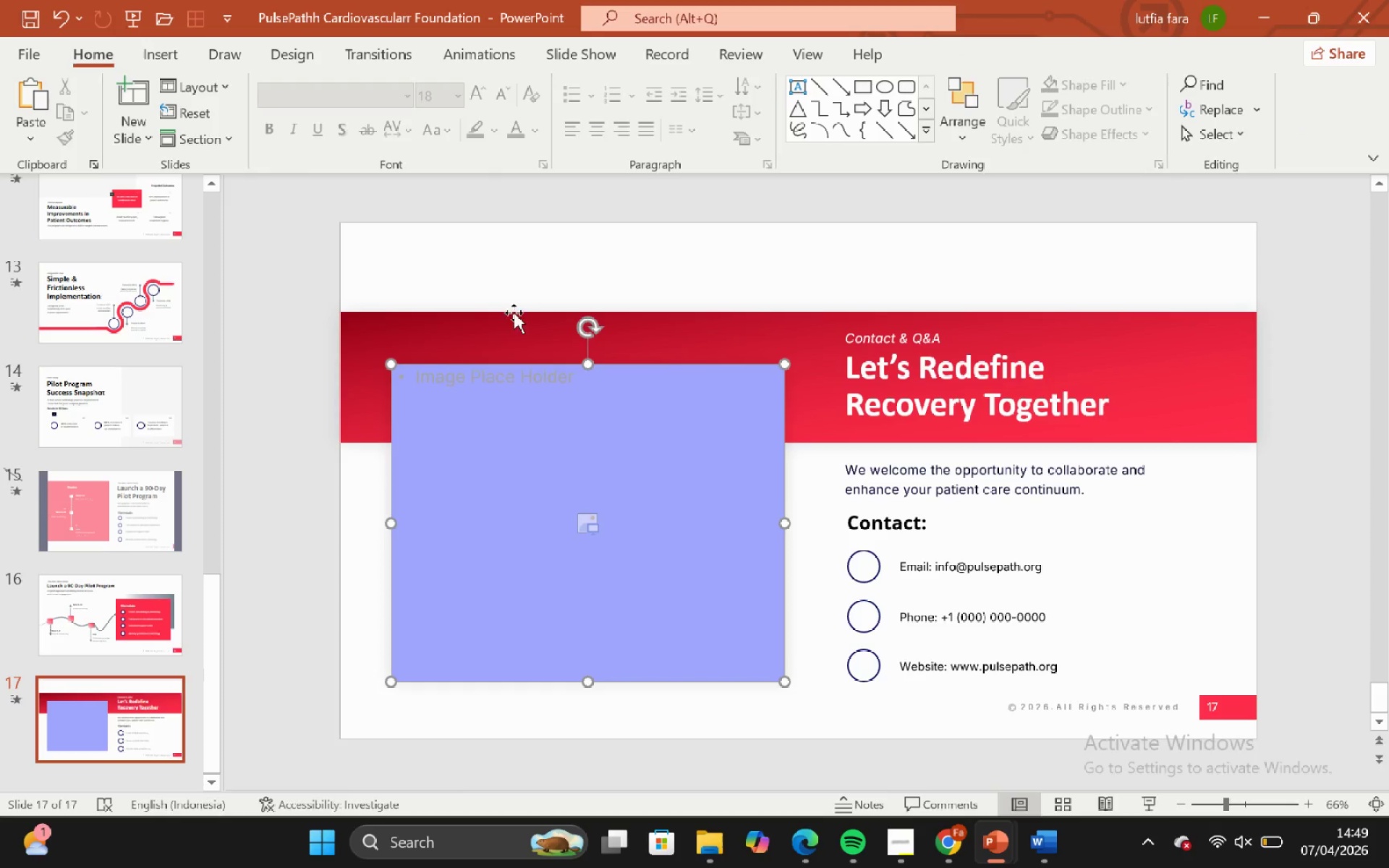 
left_click_drag(start_coordinate=[514, 312], to_coordinate=[513, 299])
 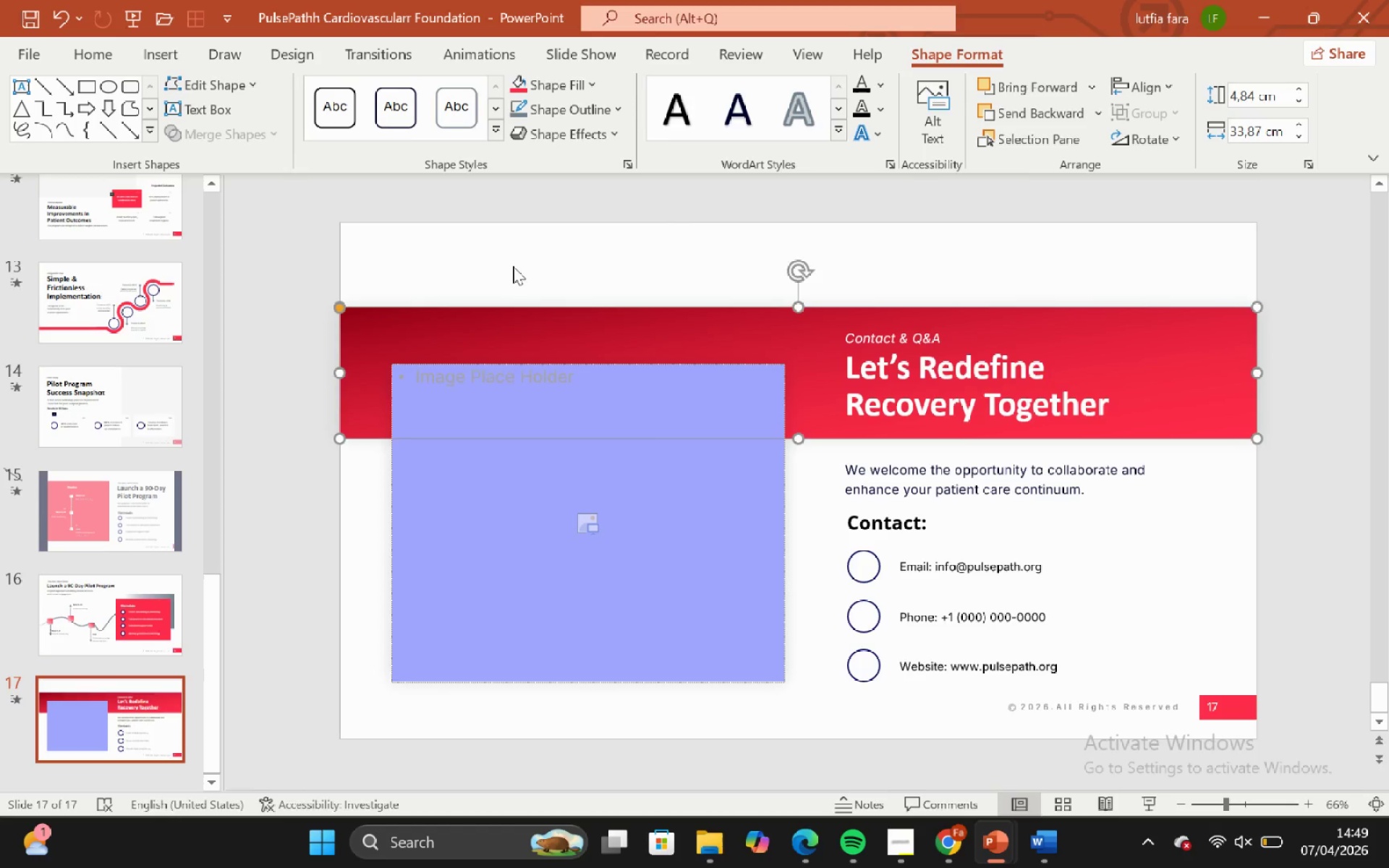 
key(Control+ControlLeft)
 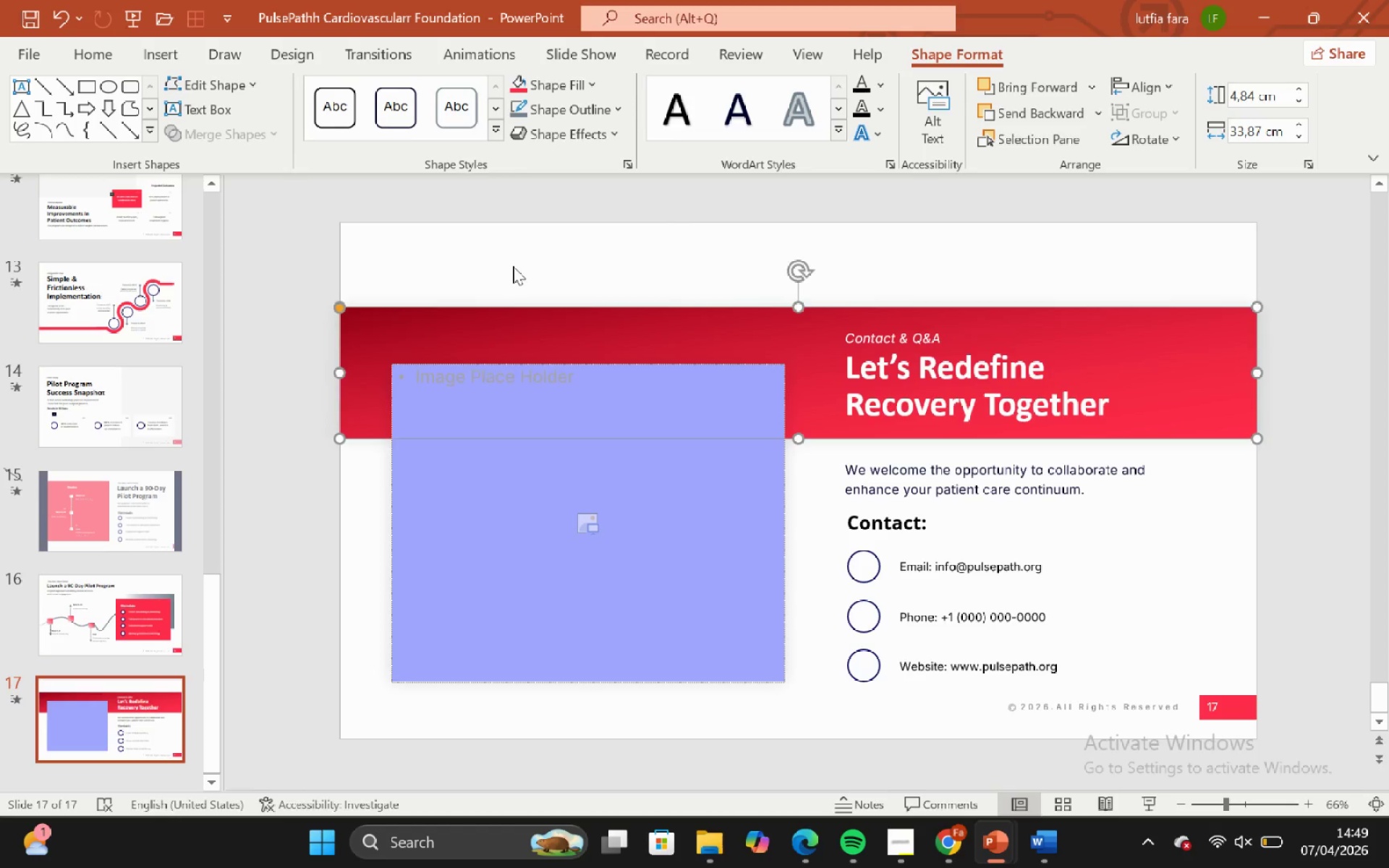 
key(Control+Z)
 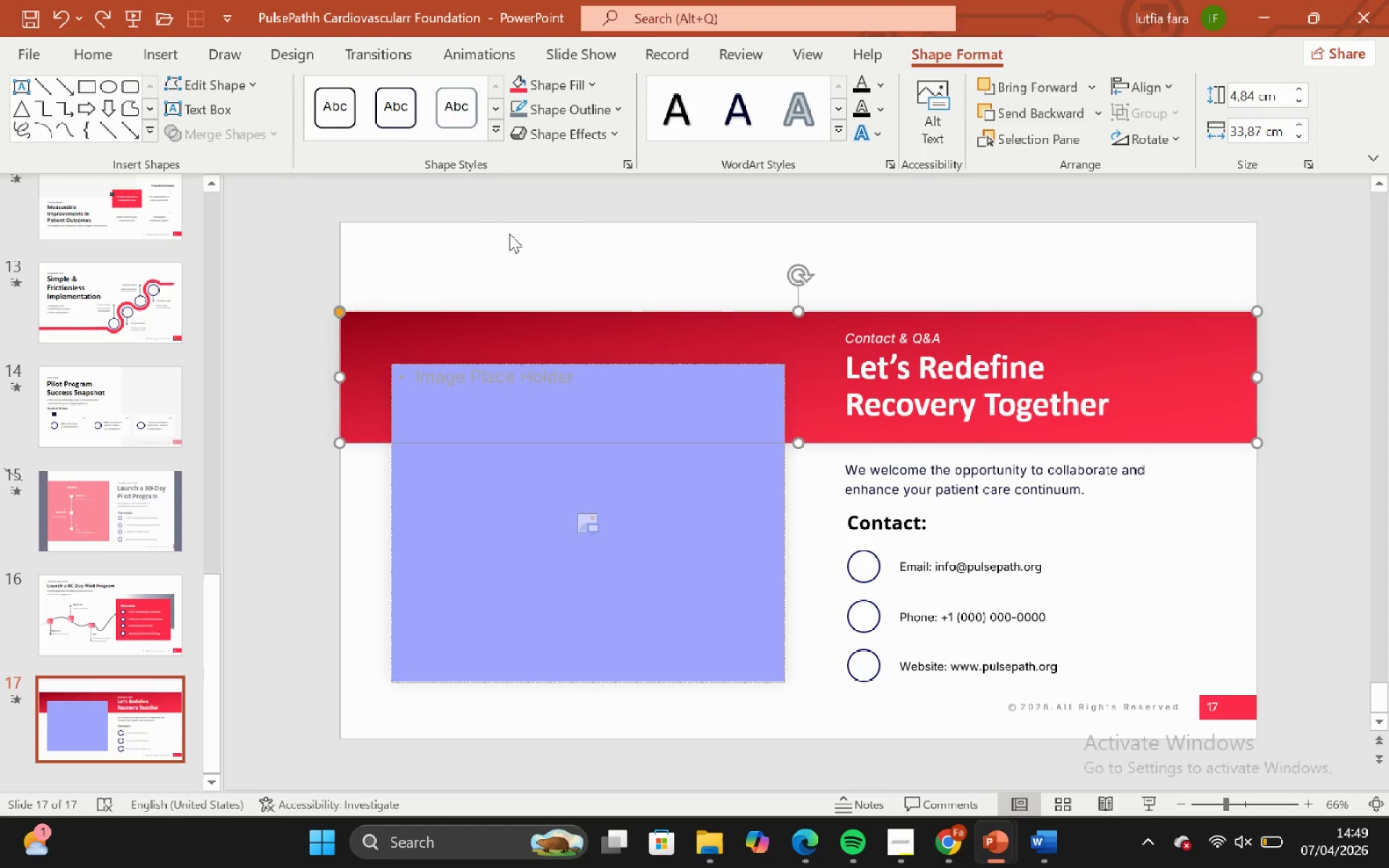 
left_click([509, 234])
 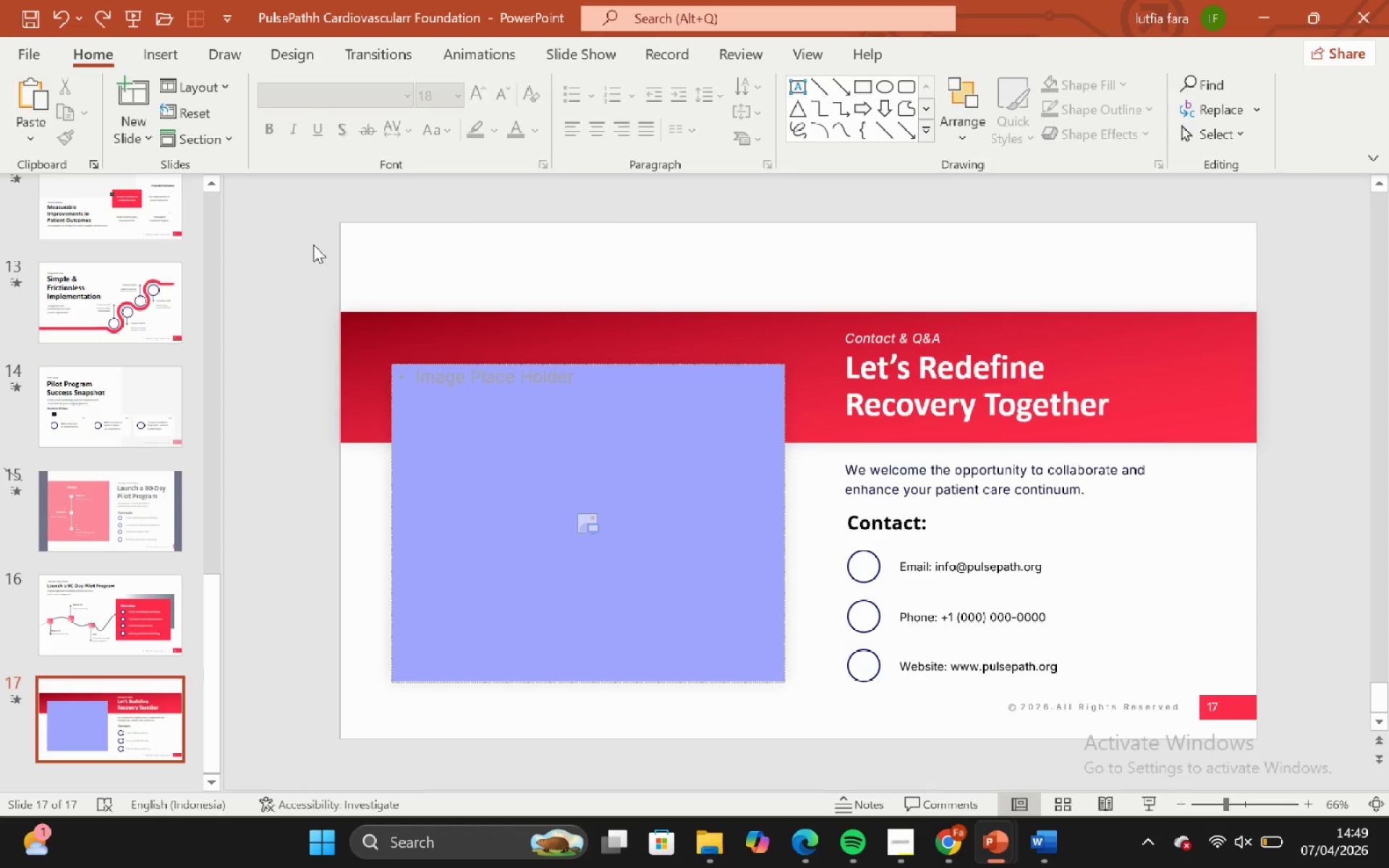 
left_click_drag(start_coordinate=[309, 242], to_coordinate=[819, 739])
 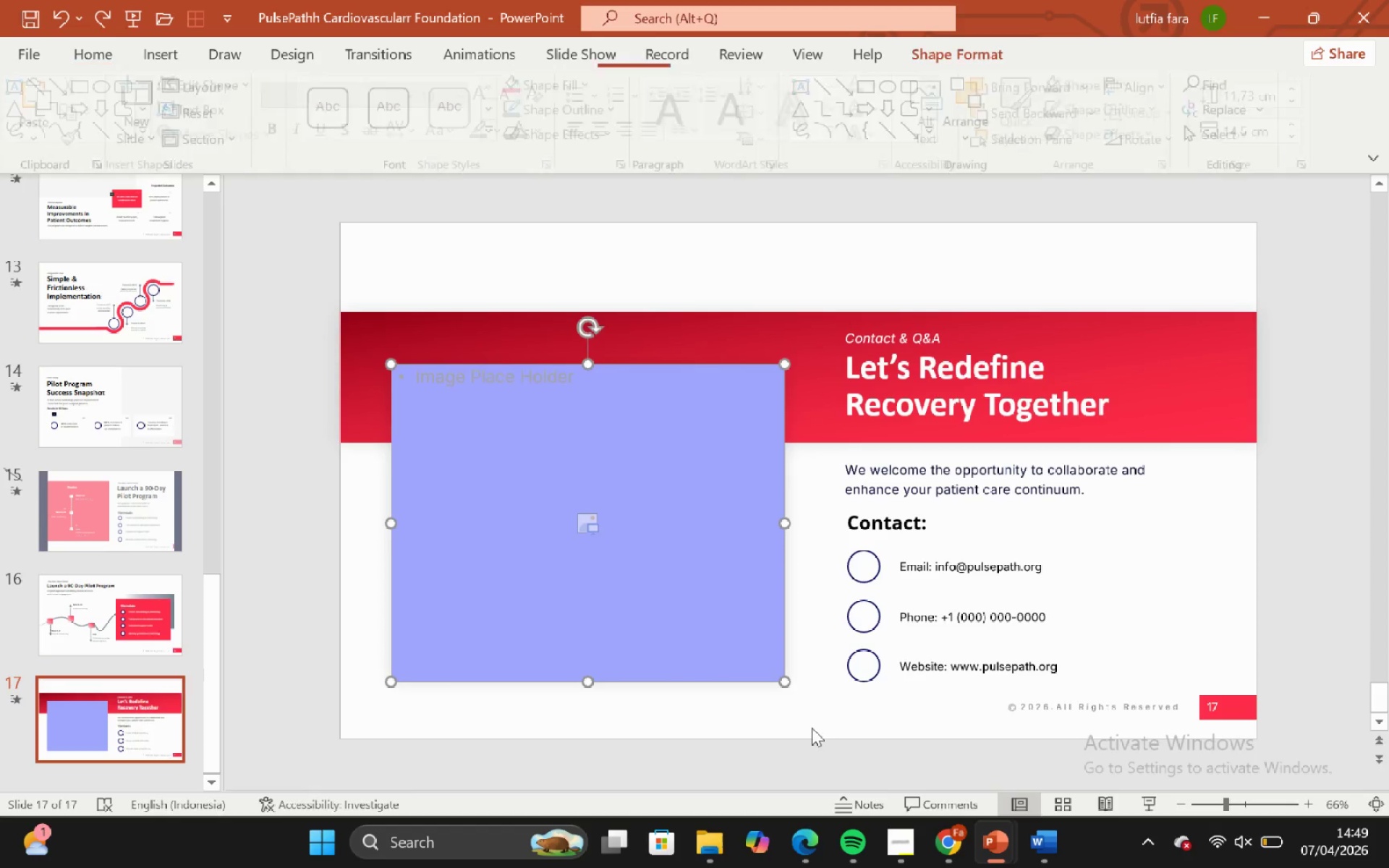 
left_click([812, 728])
 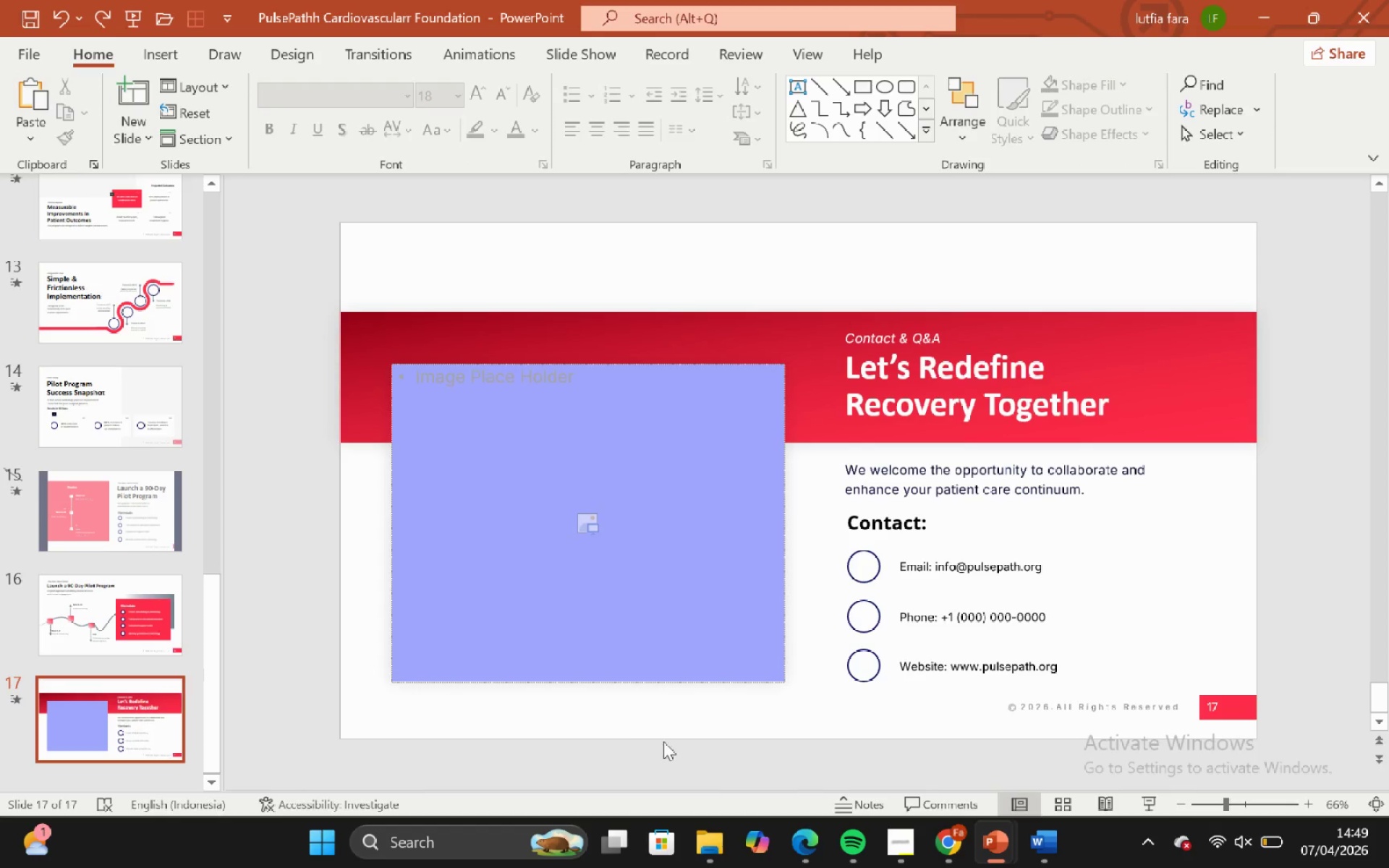 
left_click_drag(start_coordinate=[571, 720], to_coordinate=[1388, 664])
 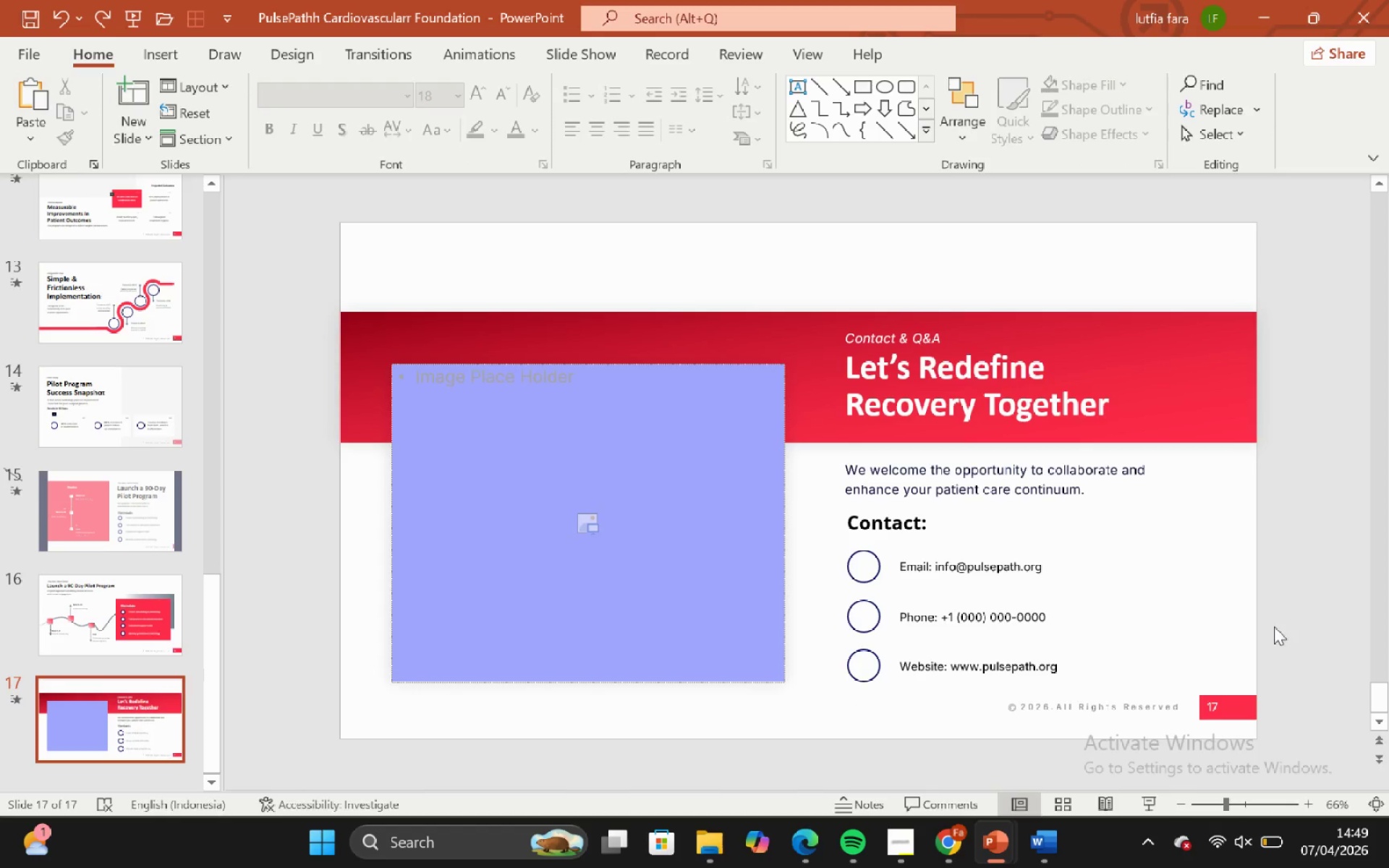 
left_click_drag(start_coordinate=[1269, 621], to_coordinate=[1262, 608])
 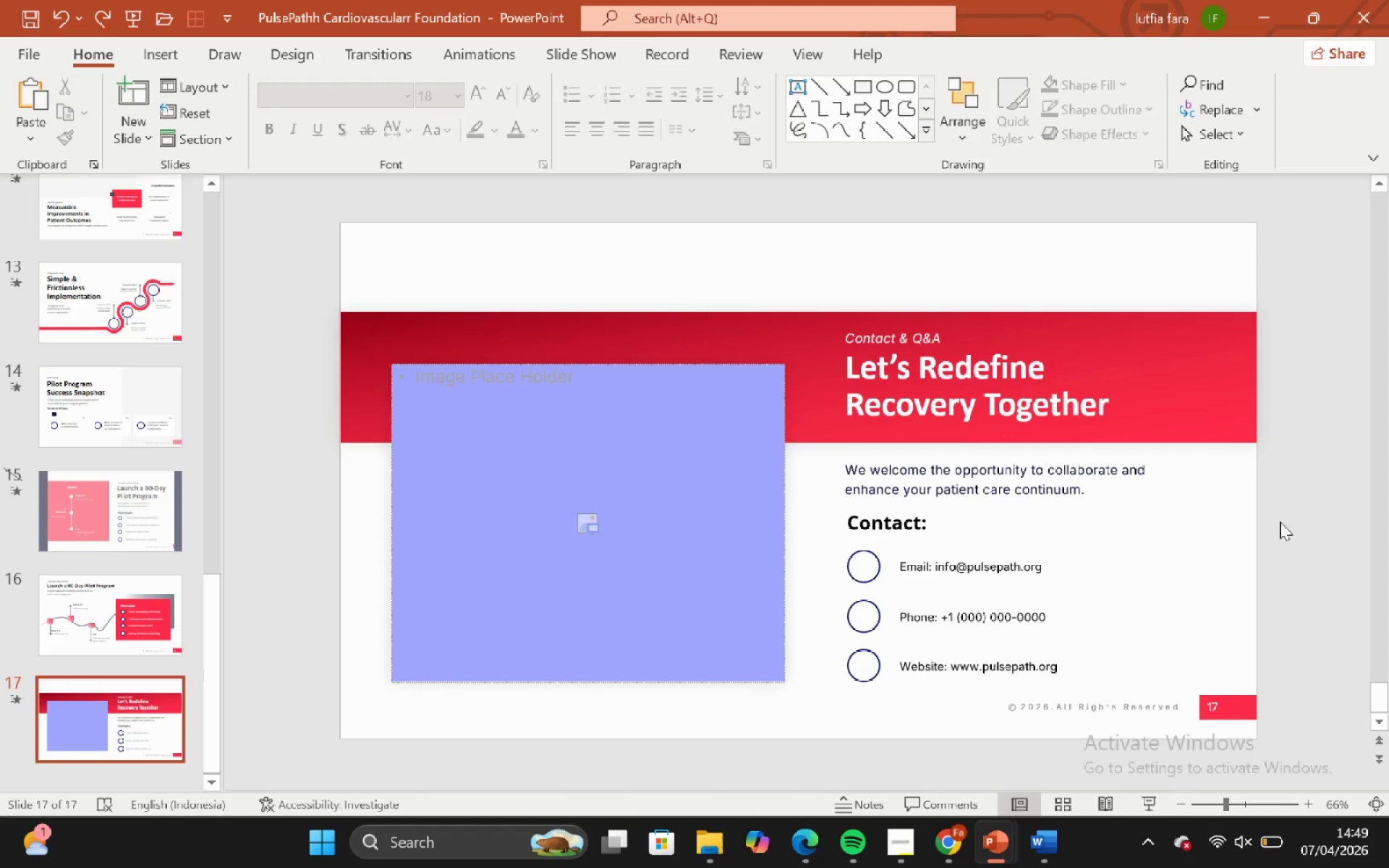 
left_click_drag(start_coordinate=[1280, 522], to_coordinate=[1260, 515])
 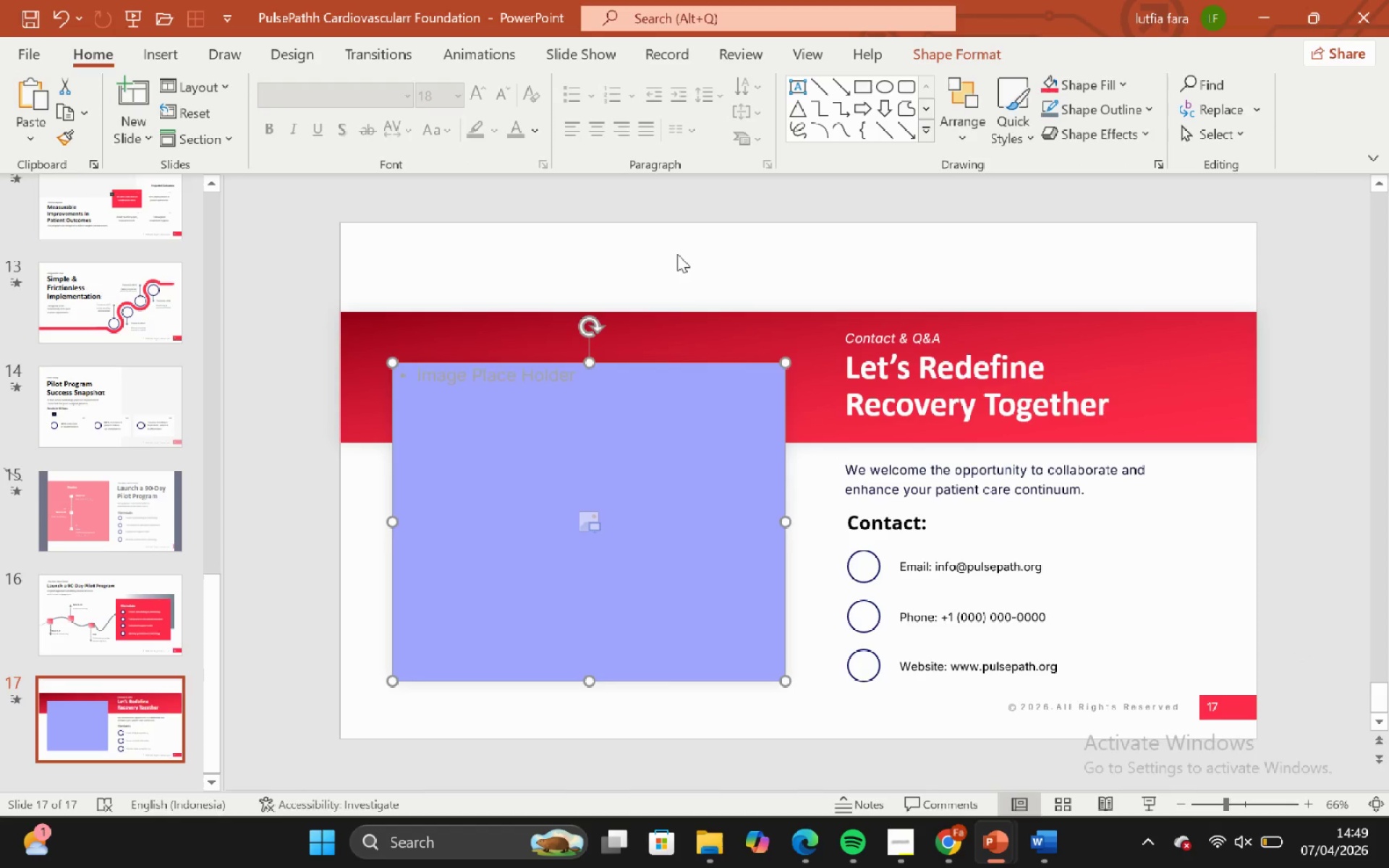 
key(Control+ControlLeft)
 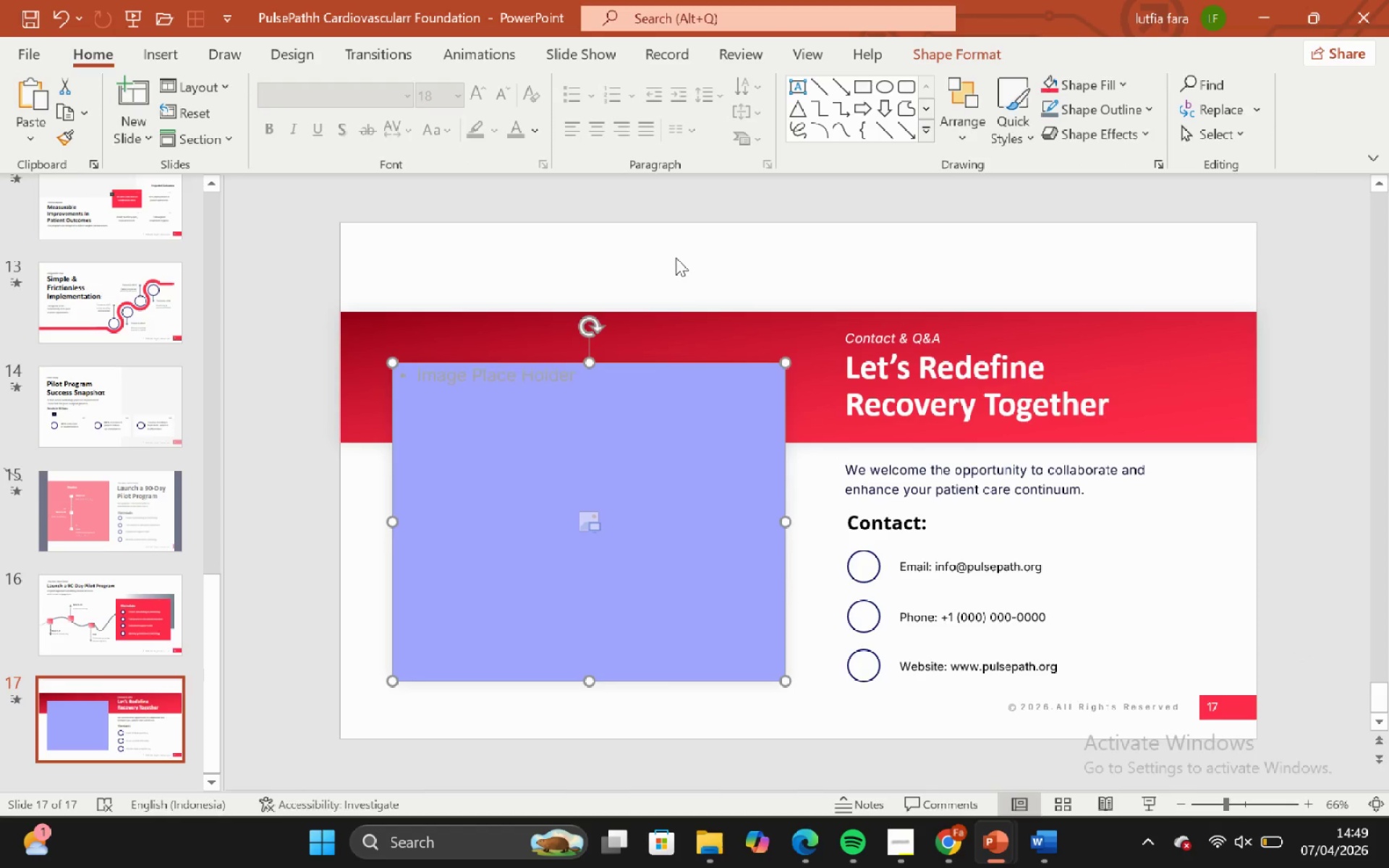 
key(Control+Z)
 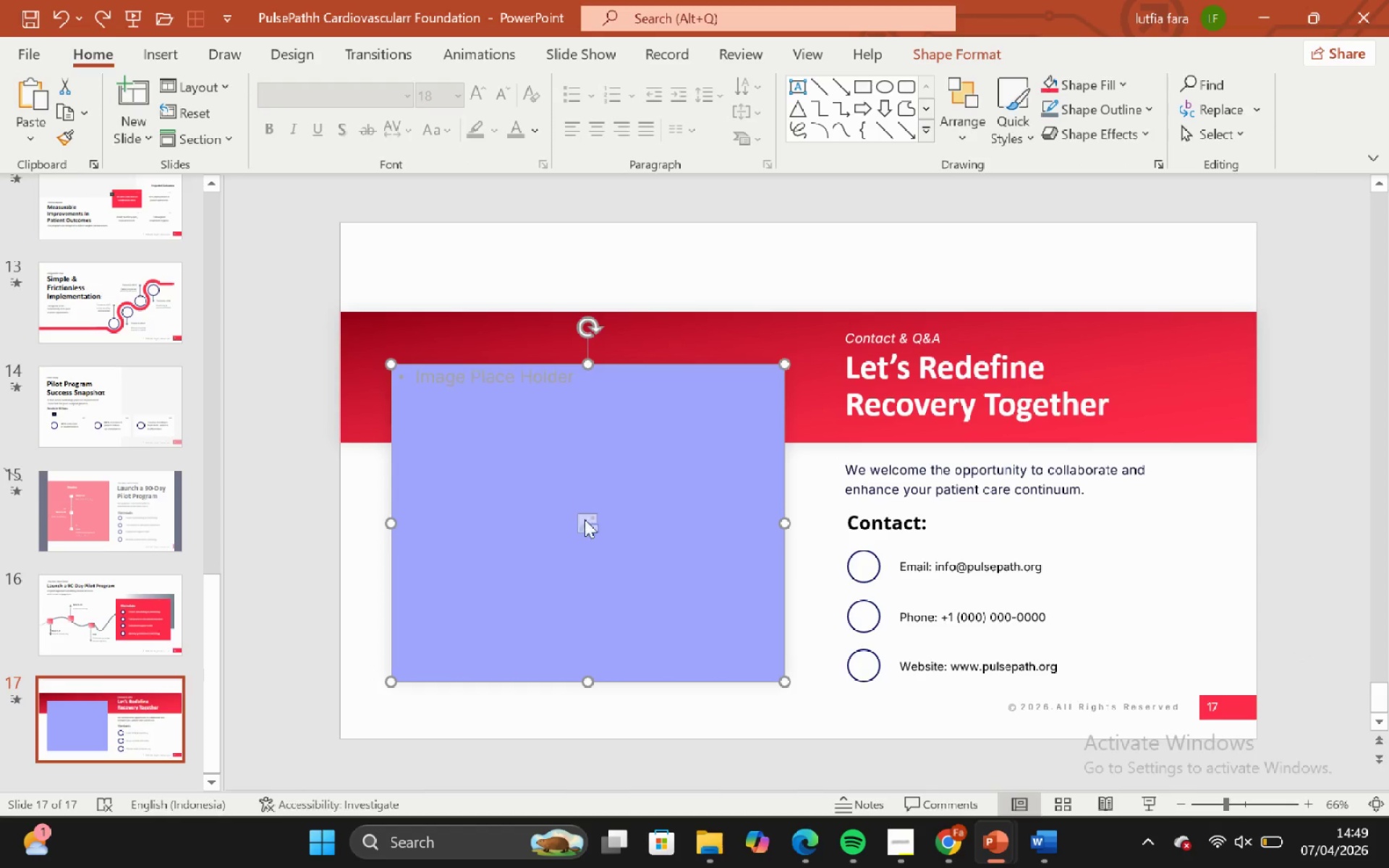 
left_click([587, 525])
 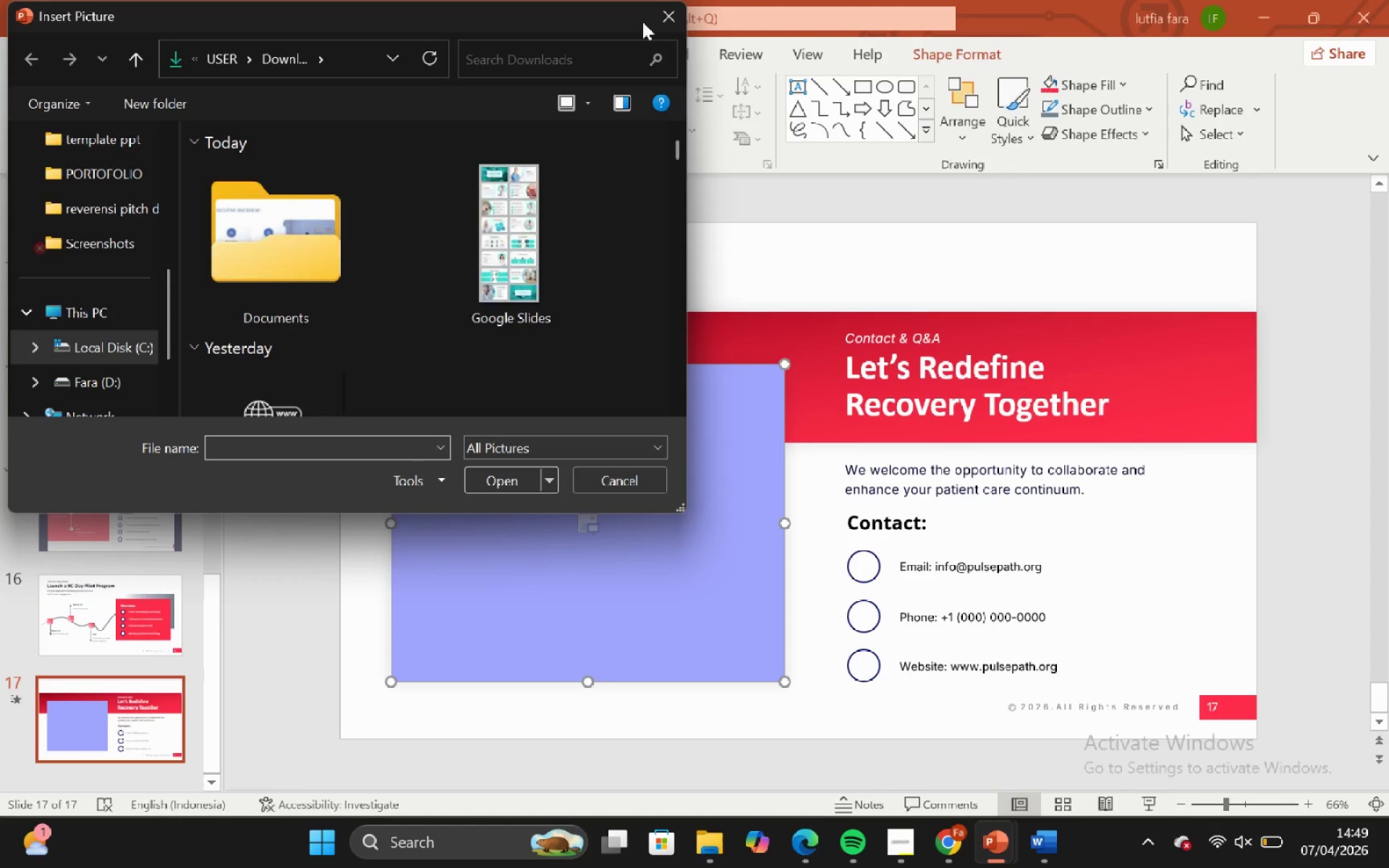 
left_click([663, 7])
 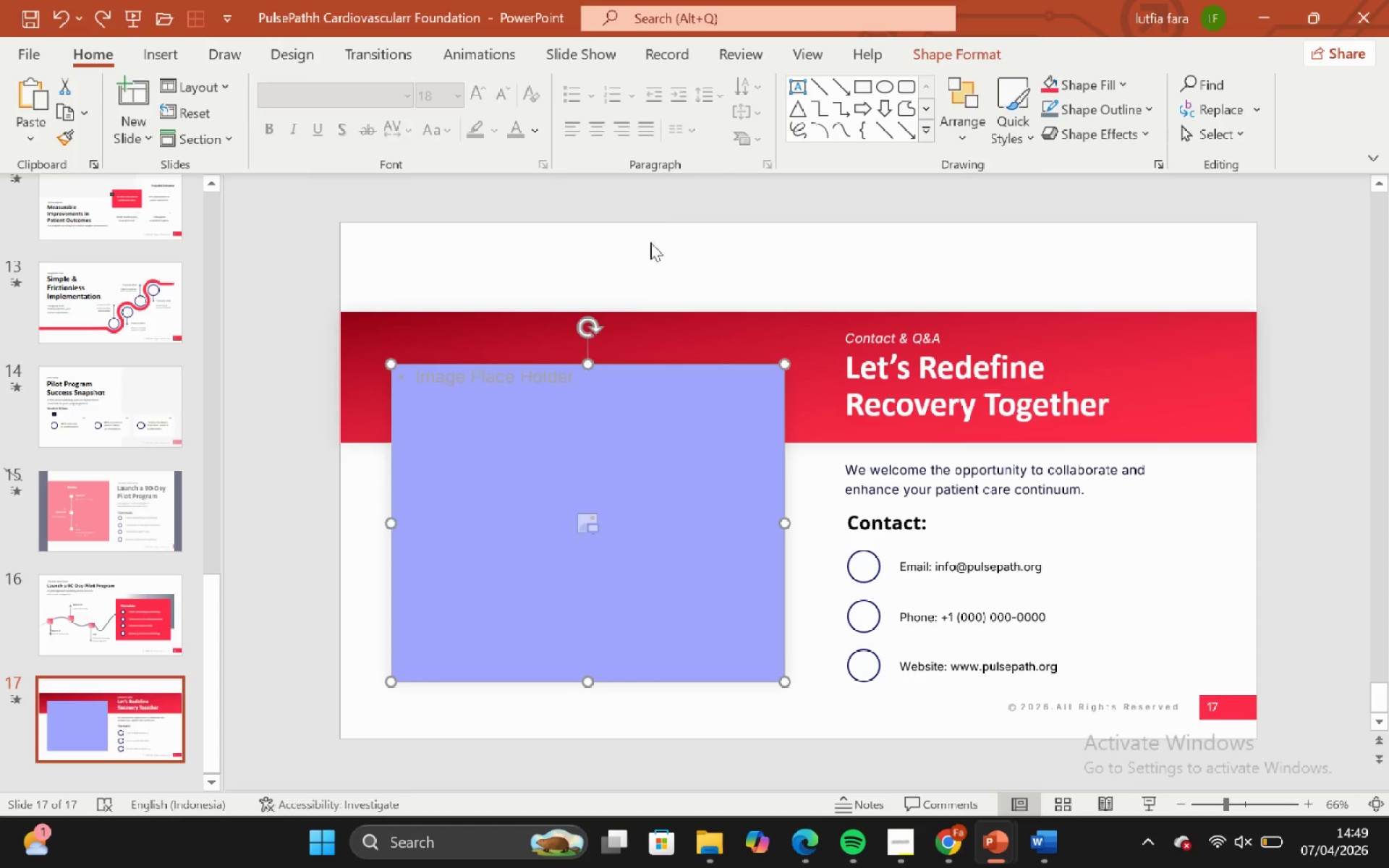 
left_click([650, 249])
 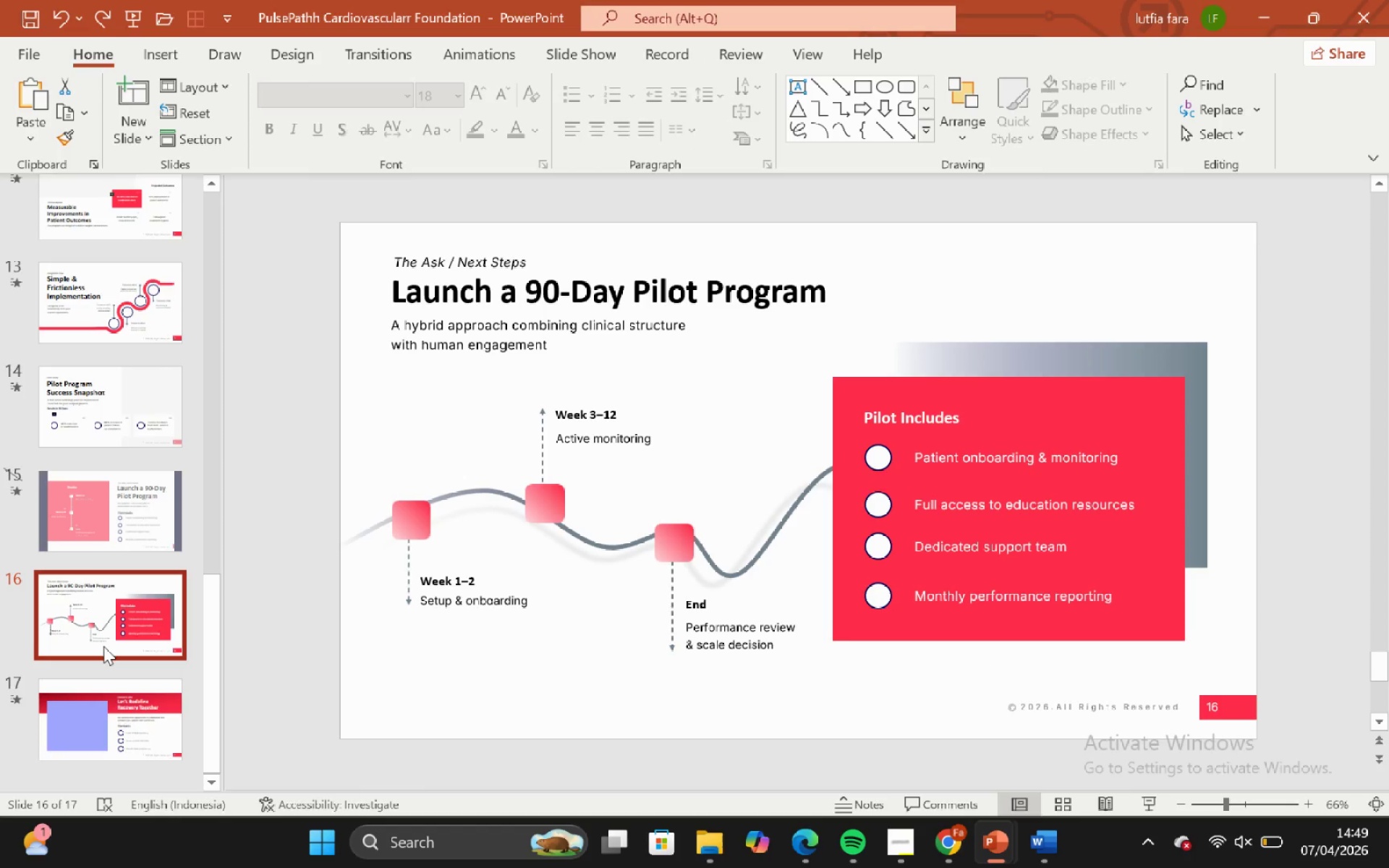 
scroll: coordinate [53, 592], scroll_direction: up, amount: 8.0